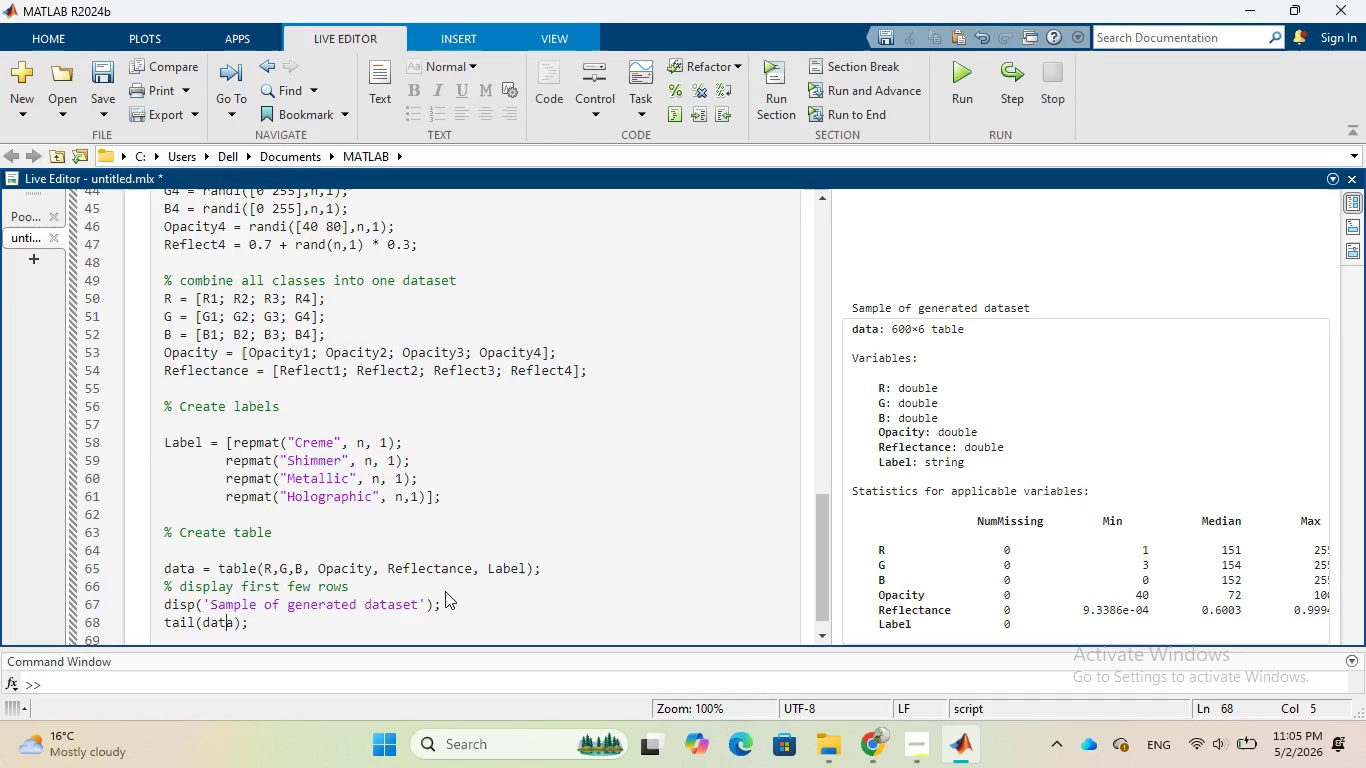 
key(ArrowRight)
 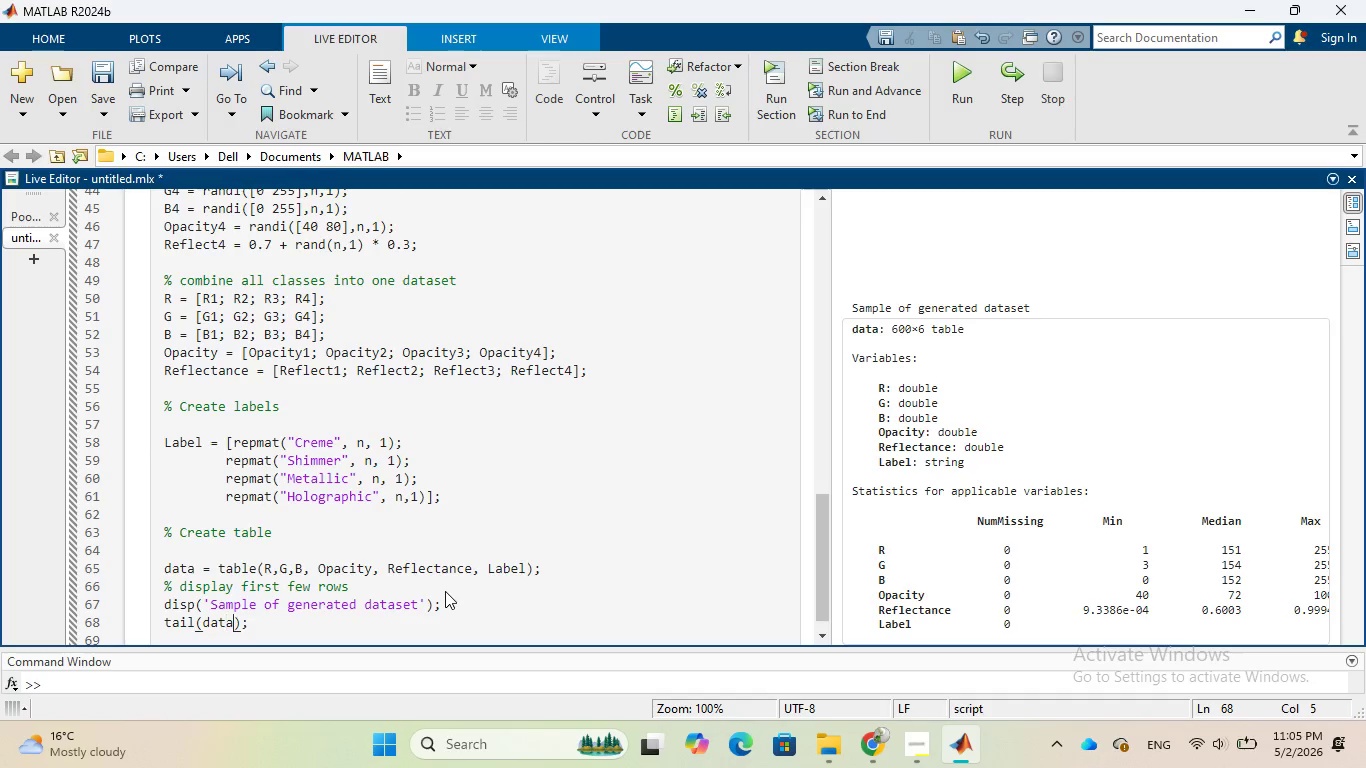 
key(ArrowRight)
 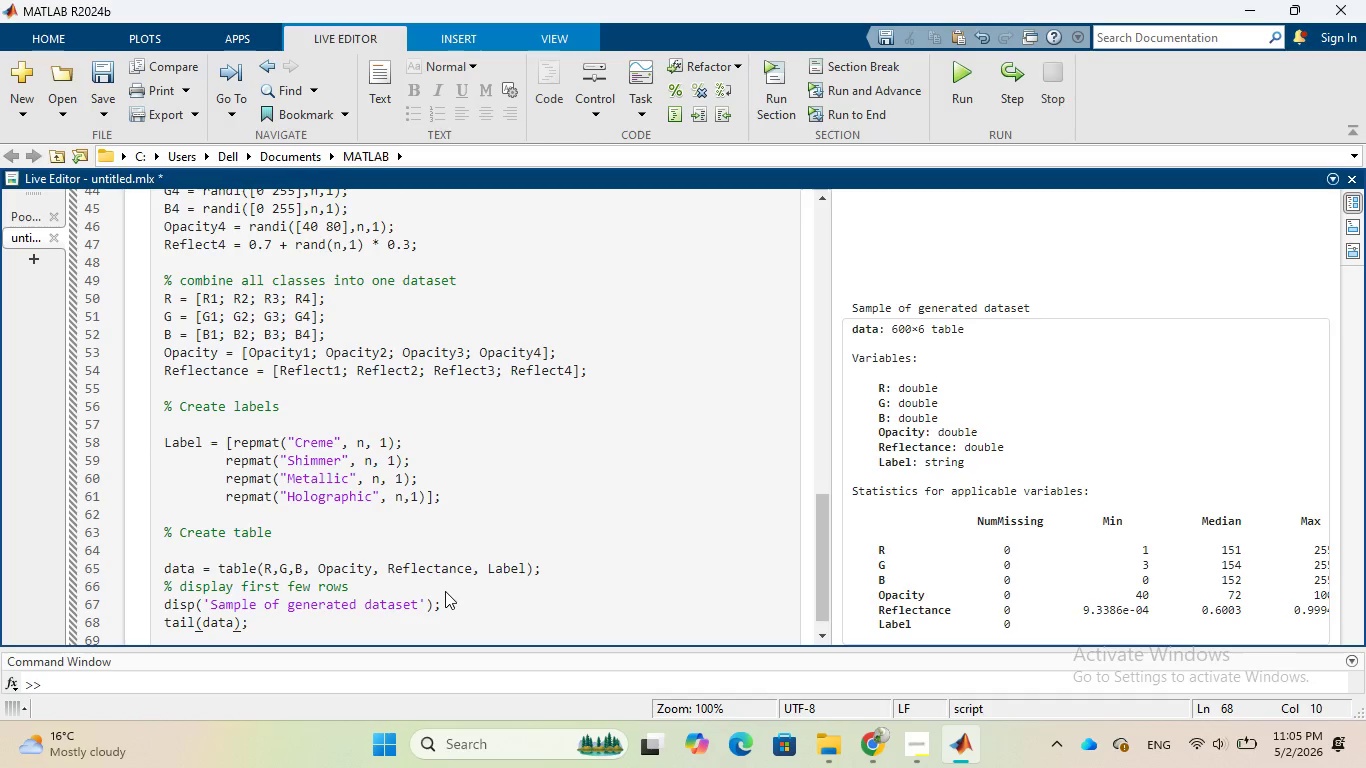 
type(,20)
 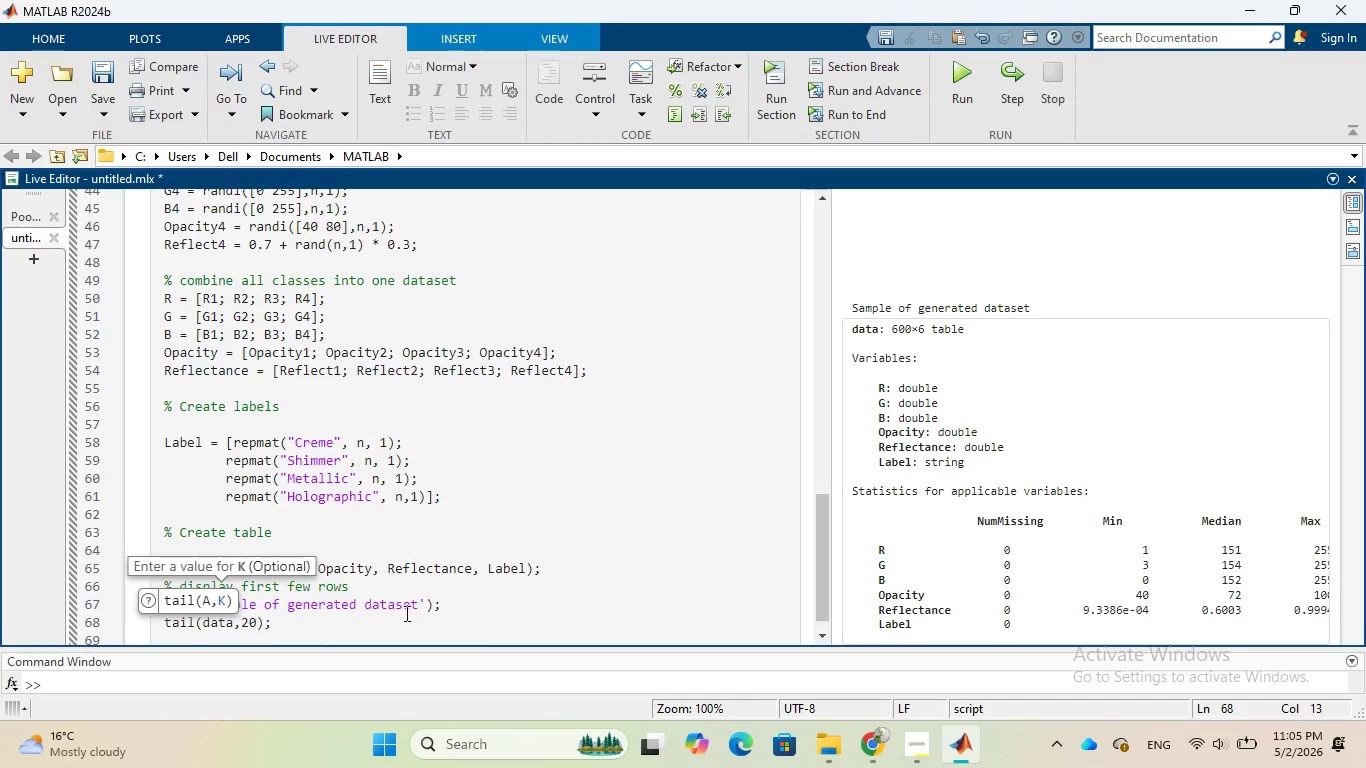 
left_click([373, 617])
 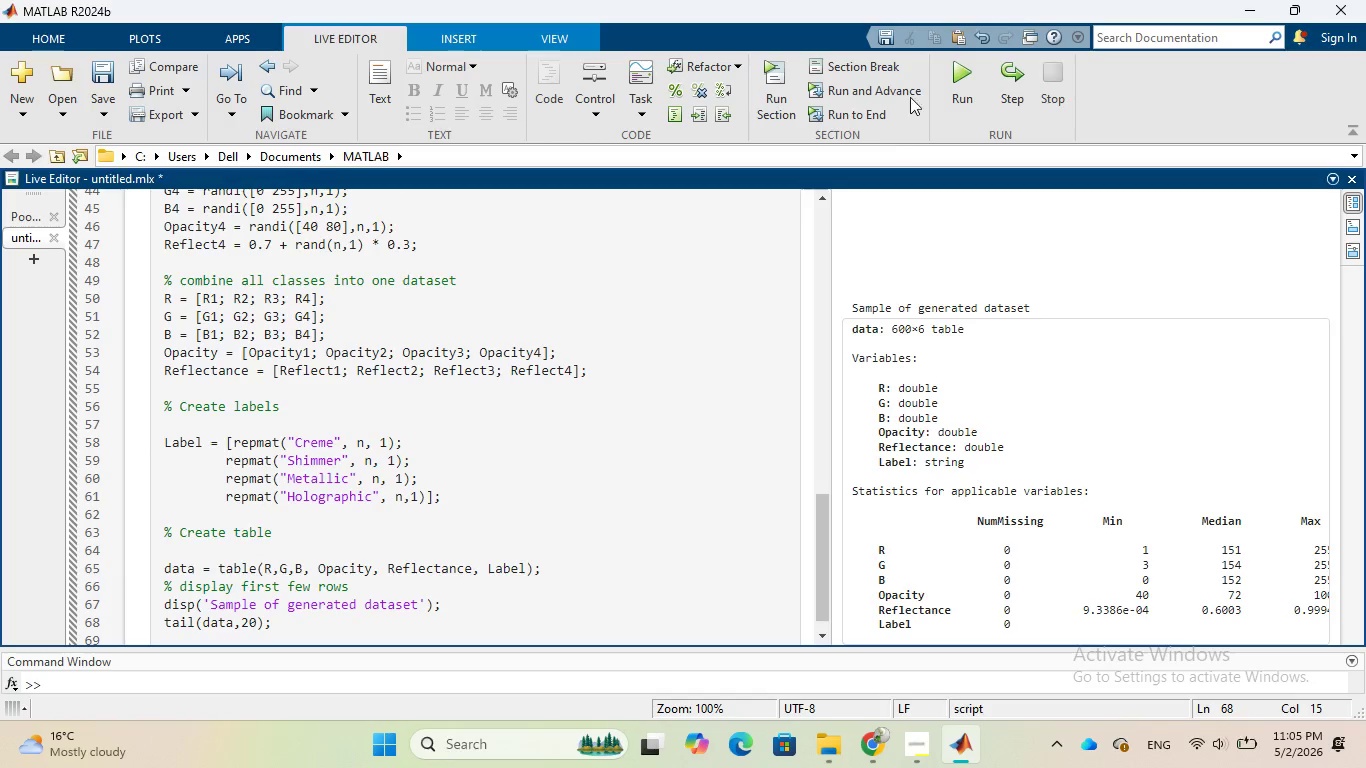 
left_click([948, 89])
 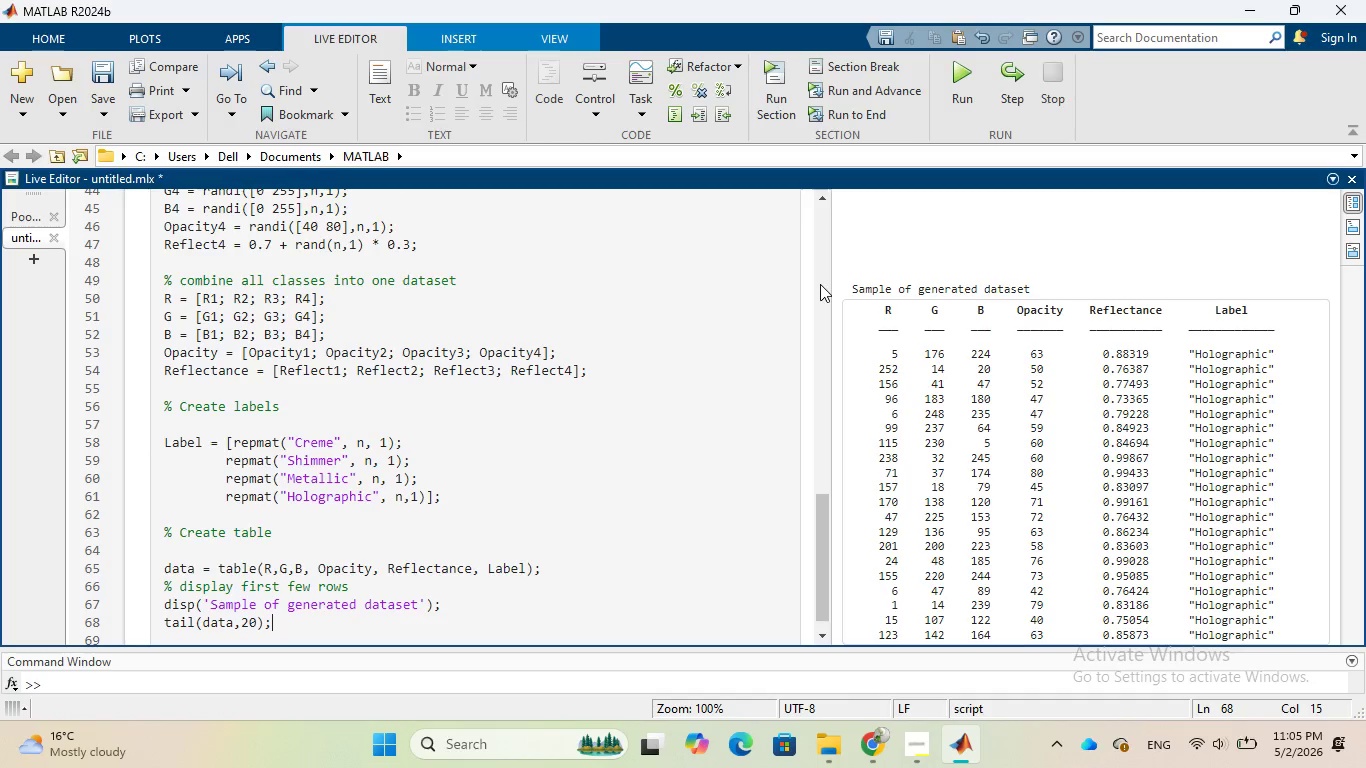 
wait(15.94)
 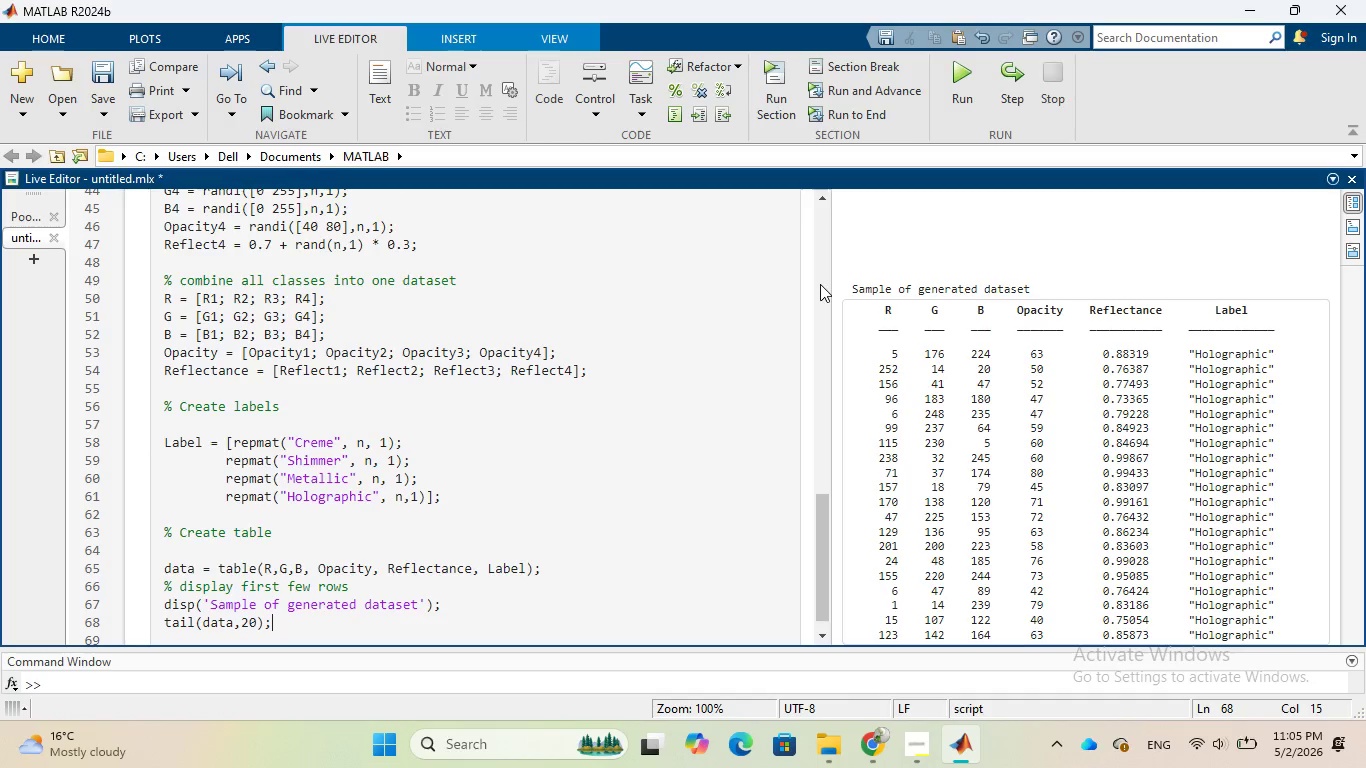 
scroll: coordinate [1081, 318], scroll_direction: down, amount: 2.0
 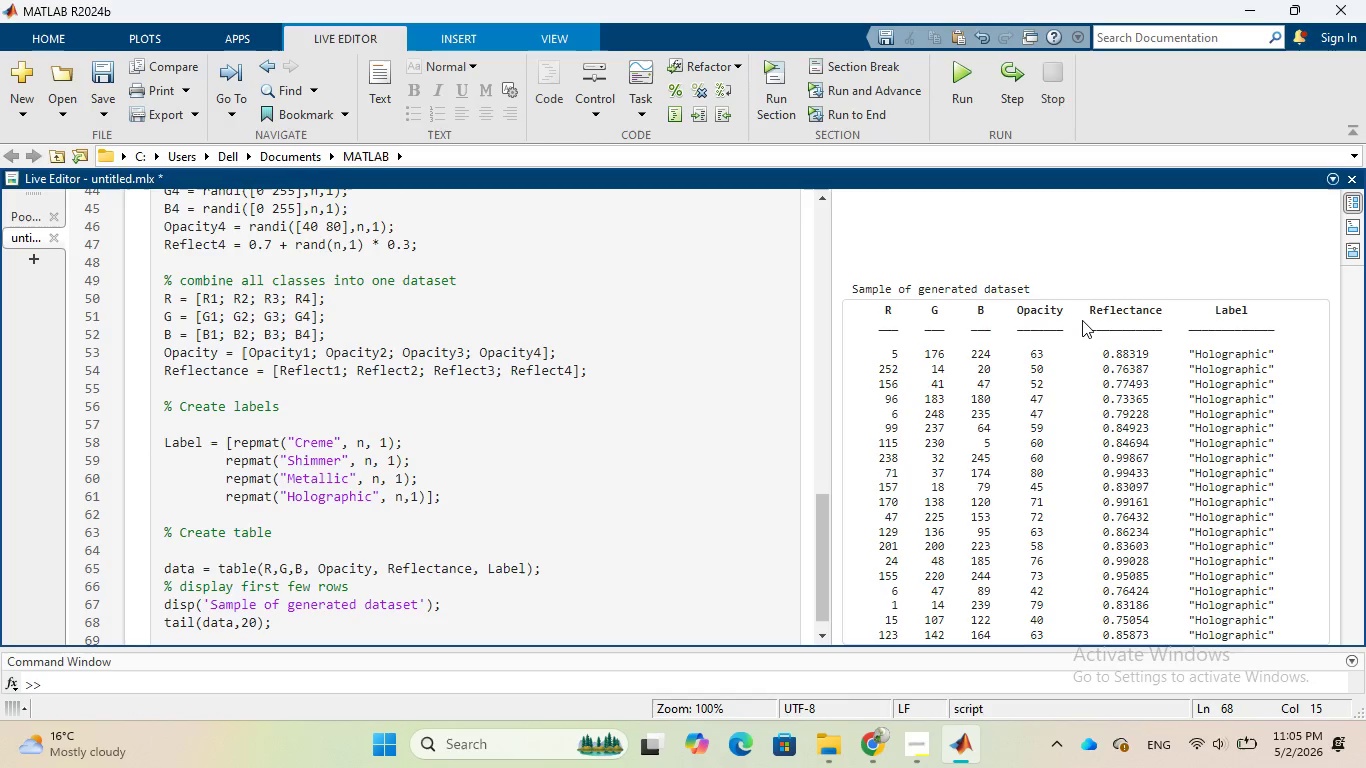 
wait(32.15)
 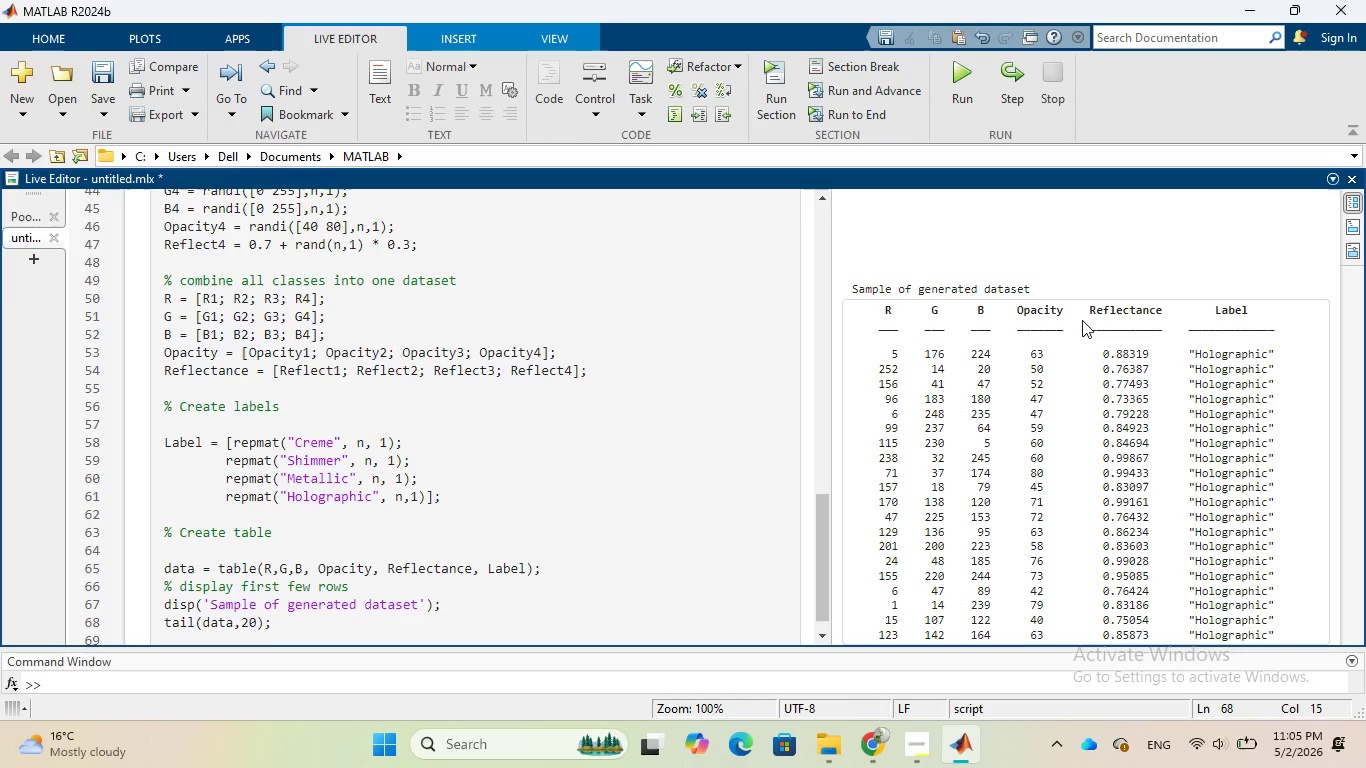 
scroll: coordinate [1186, 364], scroll_direction: none, amount: 0.0
 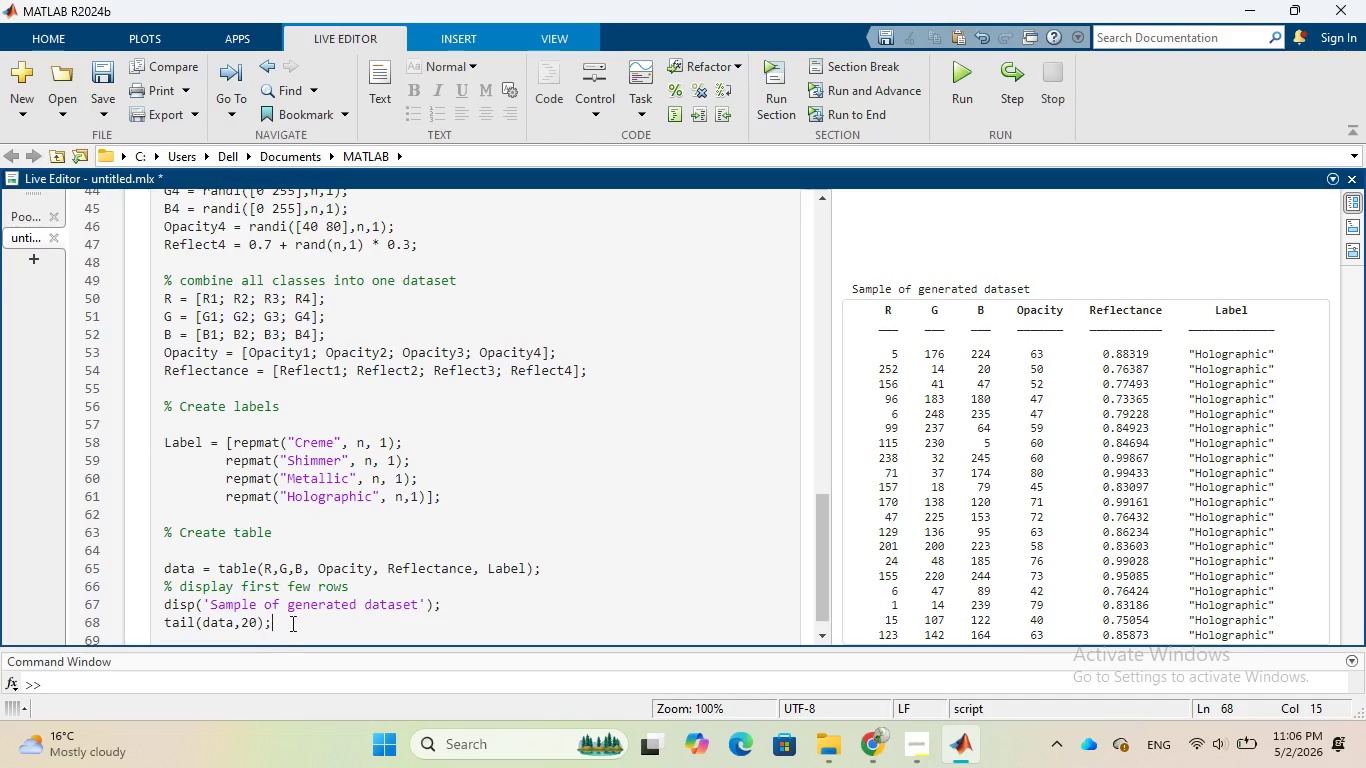 
left_click([296, 618])
 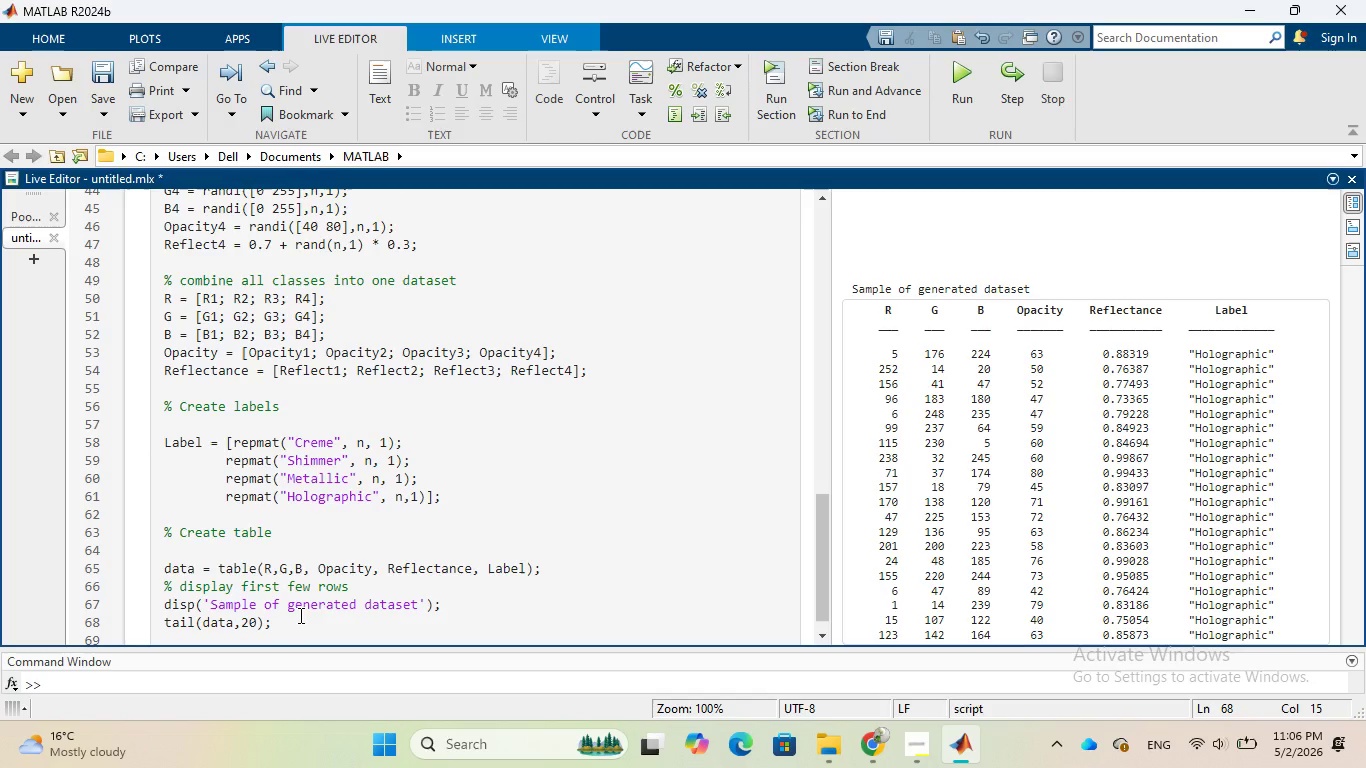 
key(Enter)
 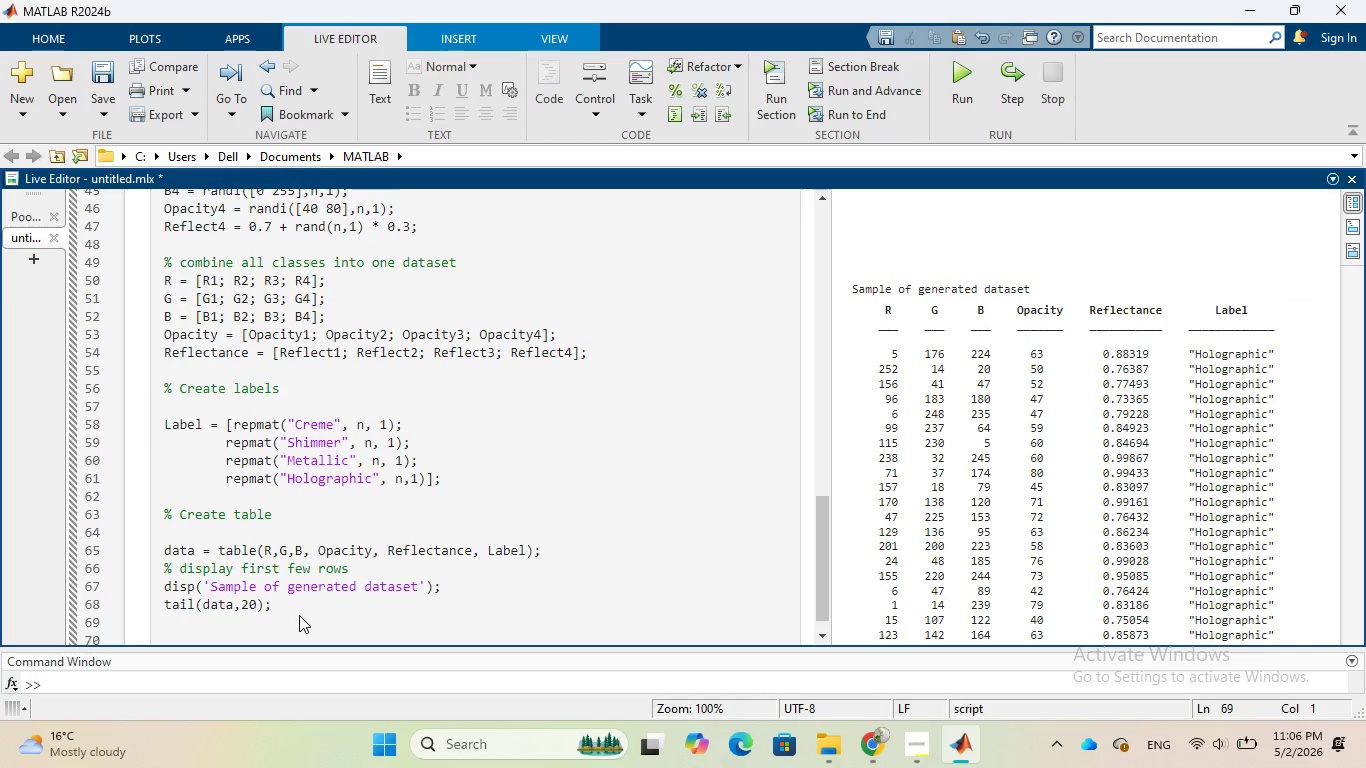 
type(summary(data)
 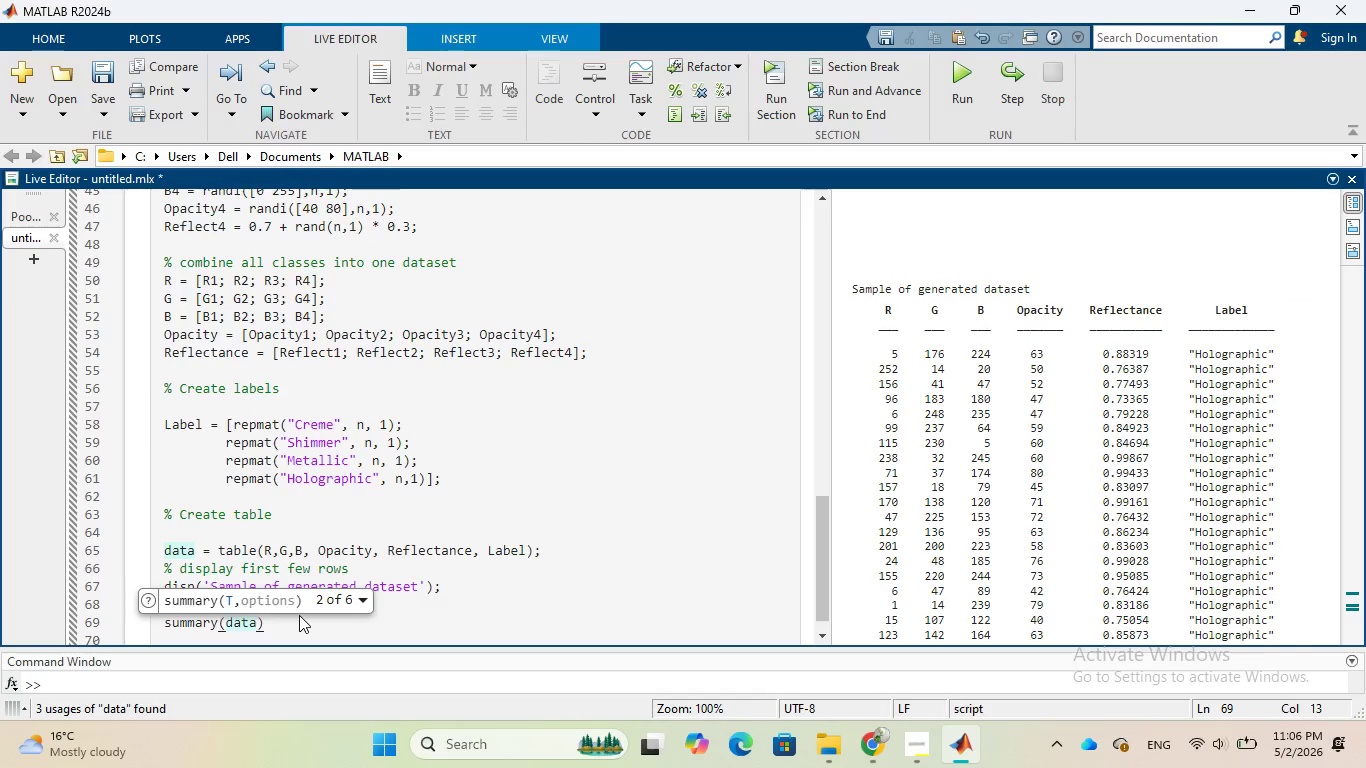 
left_click([961, 88])
 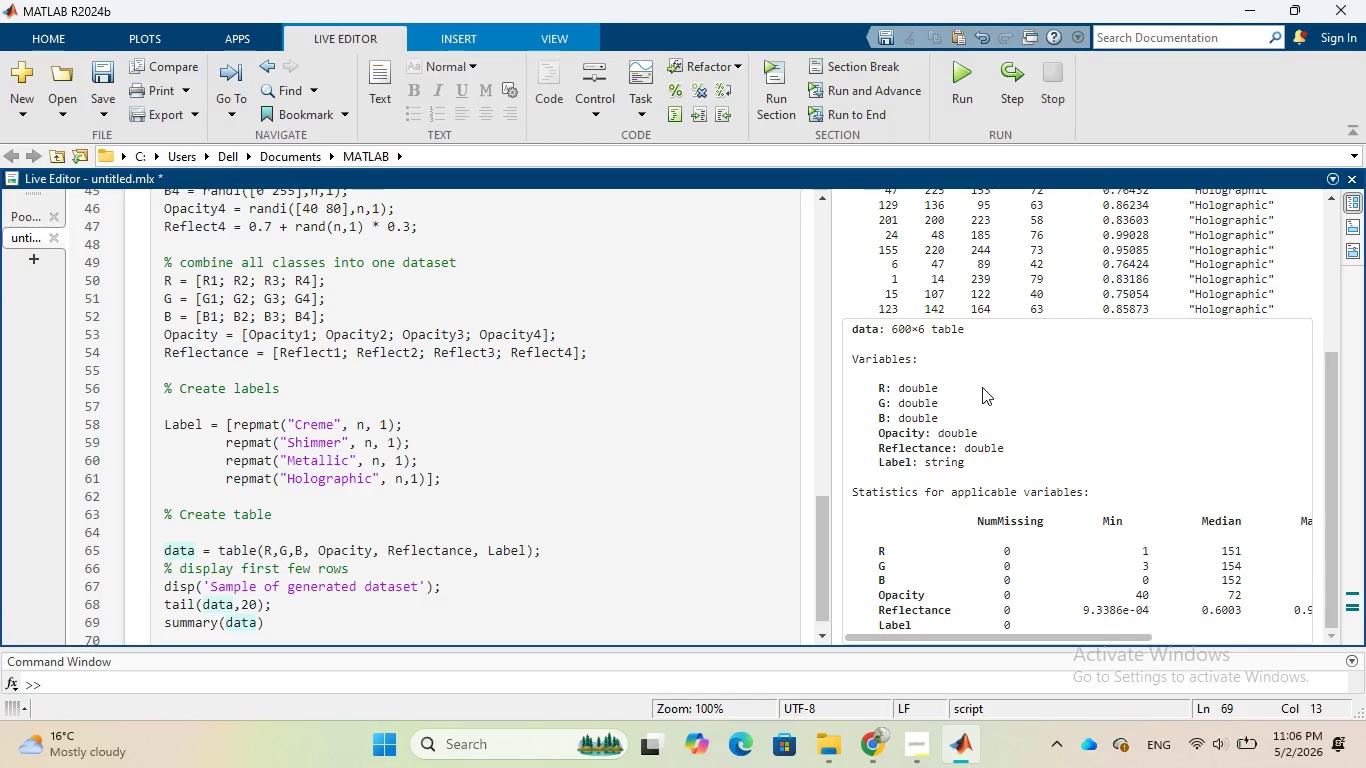 
scroll: coordinate [982, 387], scroll_direction: up, amount: 5.0
 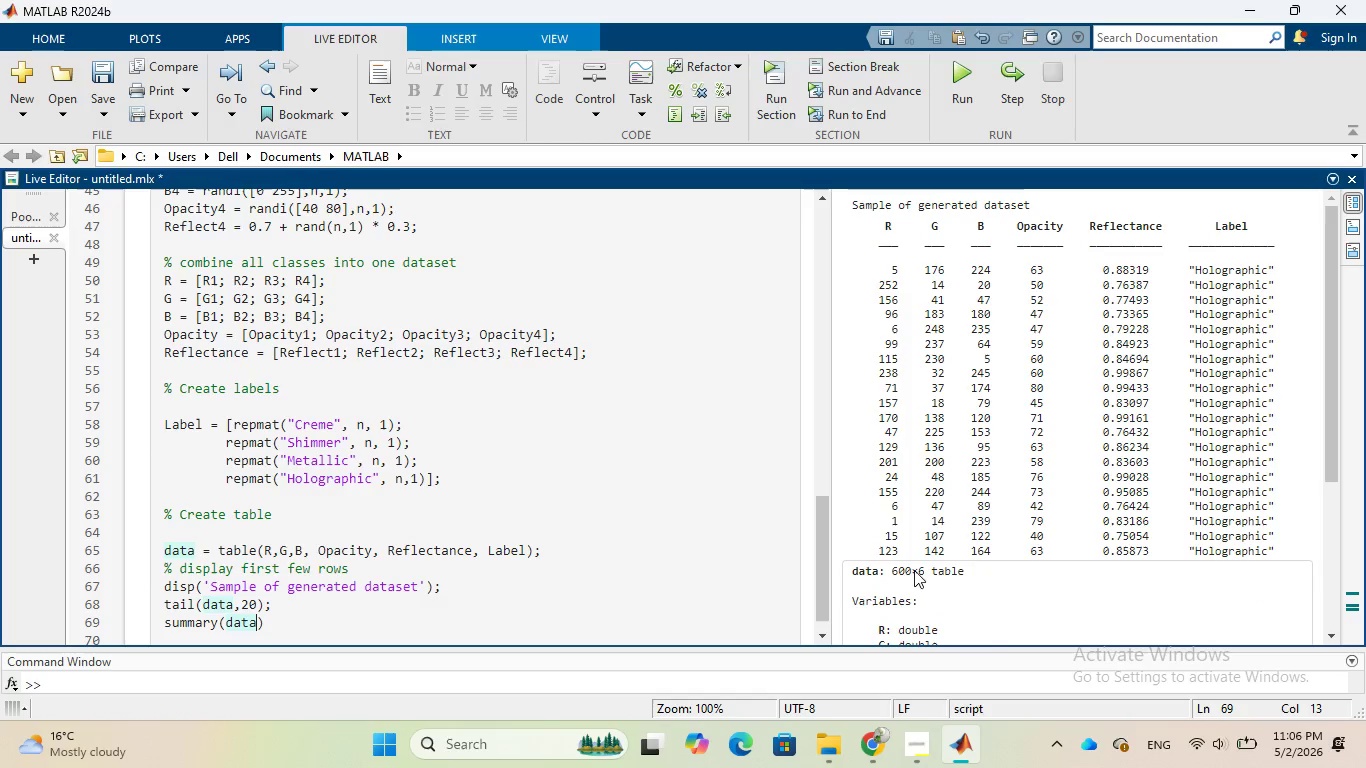 
scroll: coordinate [912, 577], scroll_direction: down, amount: 3.0
 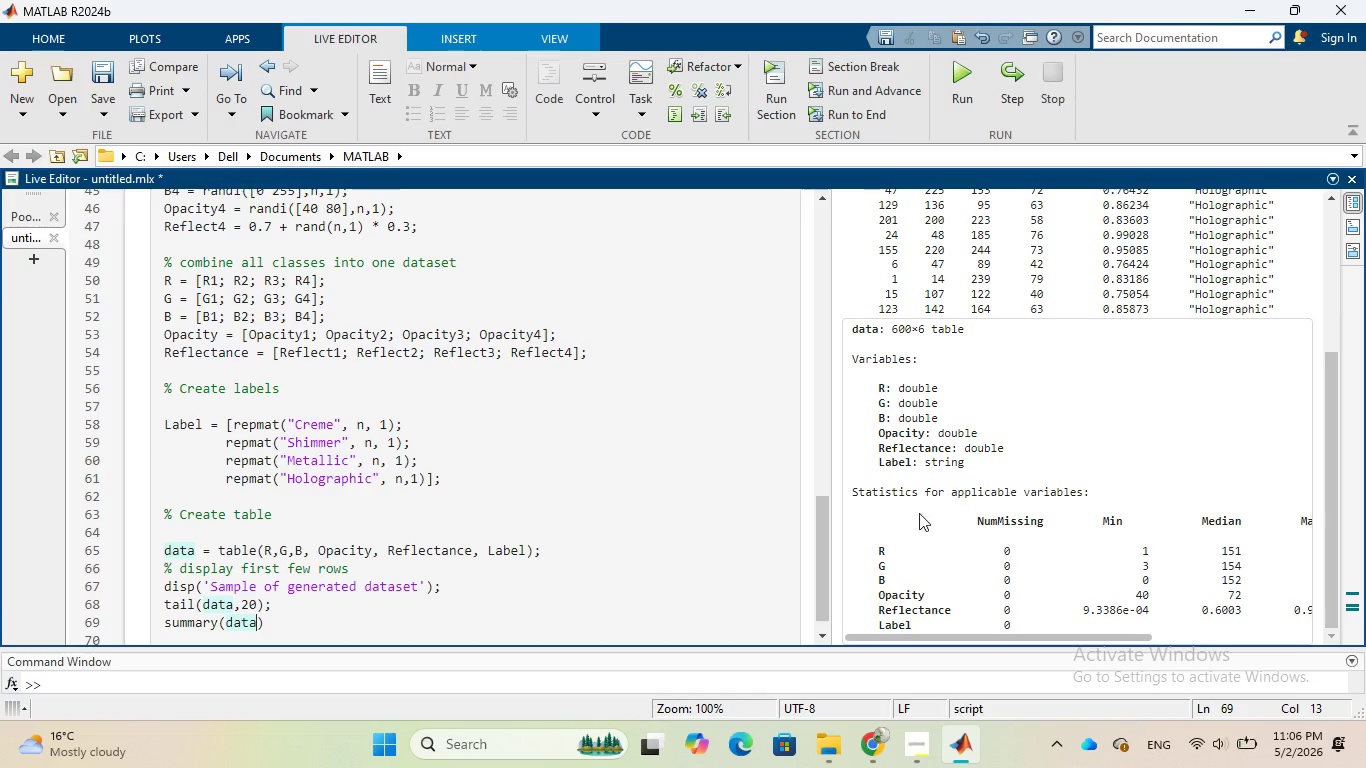 
scroll: coordinate [943, 464], scroll_direction: up, amount: 5.0
 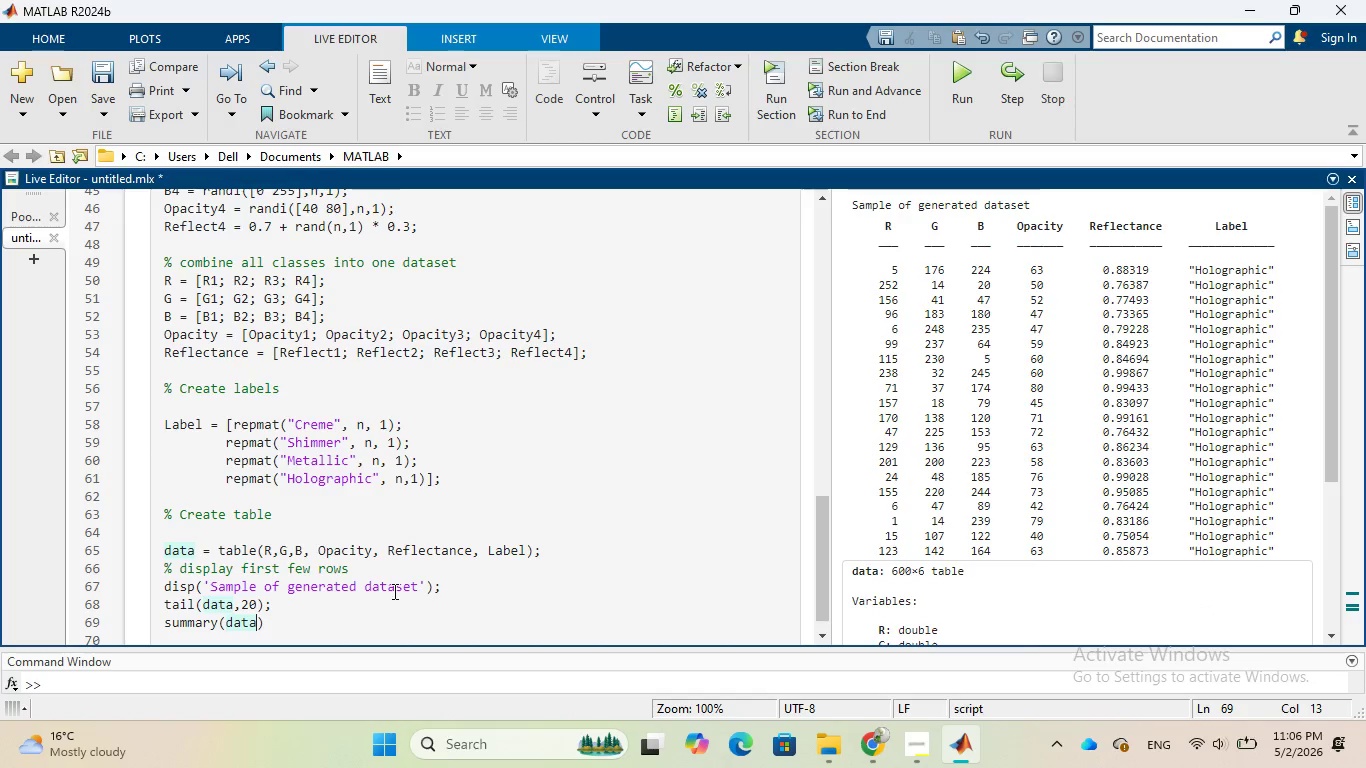 
left_click([386, 617])
 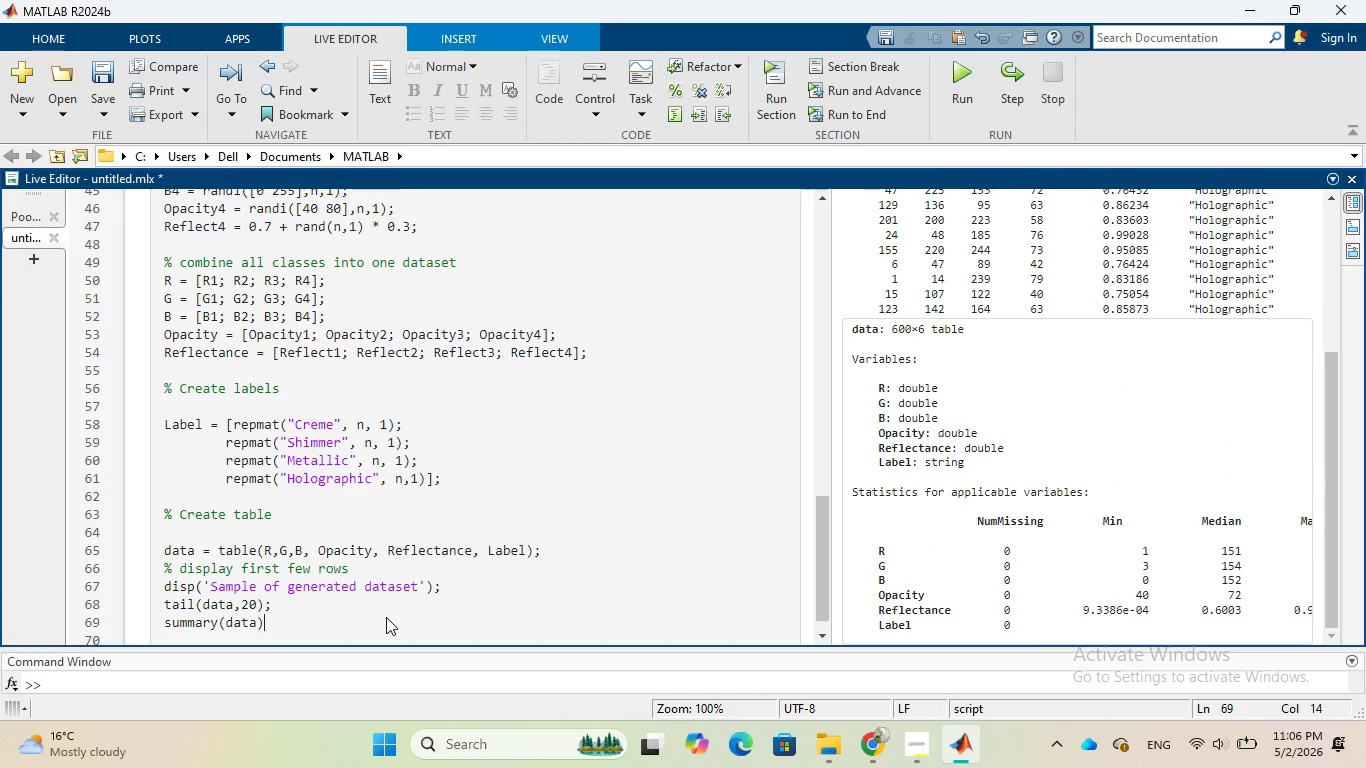 
key(Semicolon)
 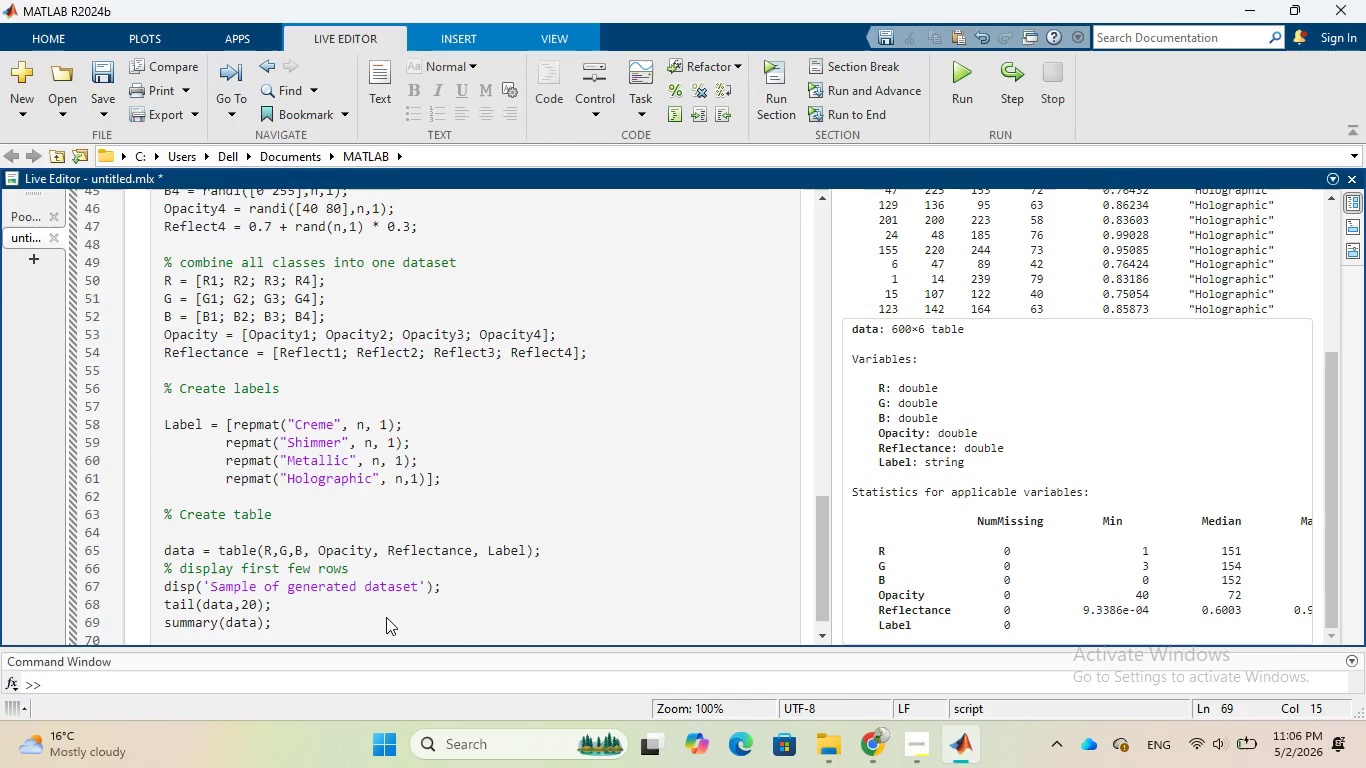 
wait(14.19)
 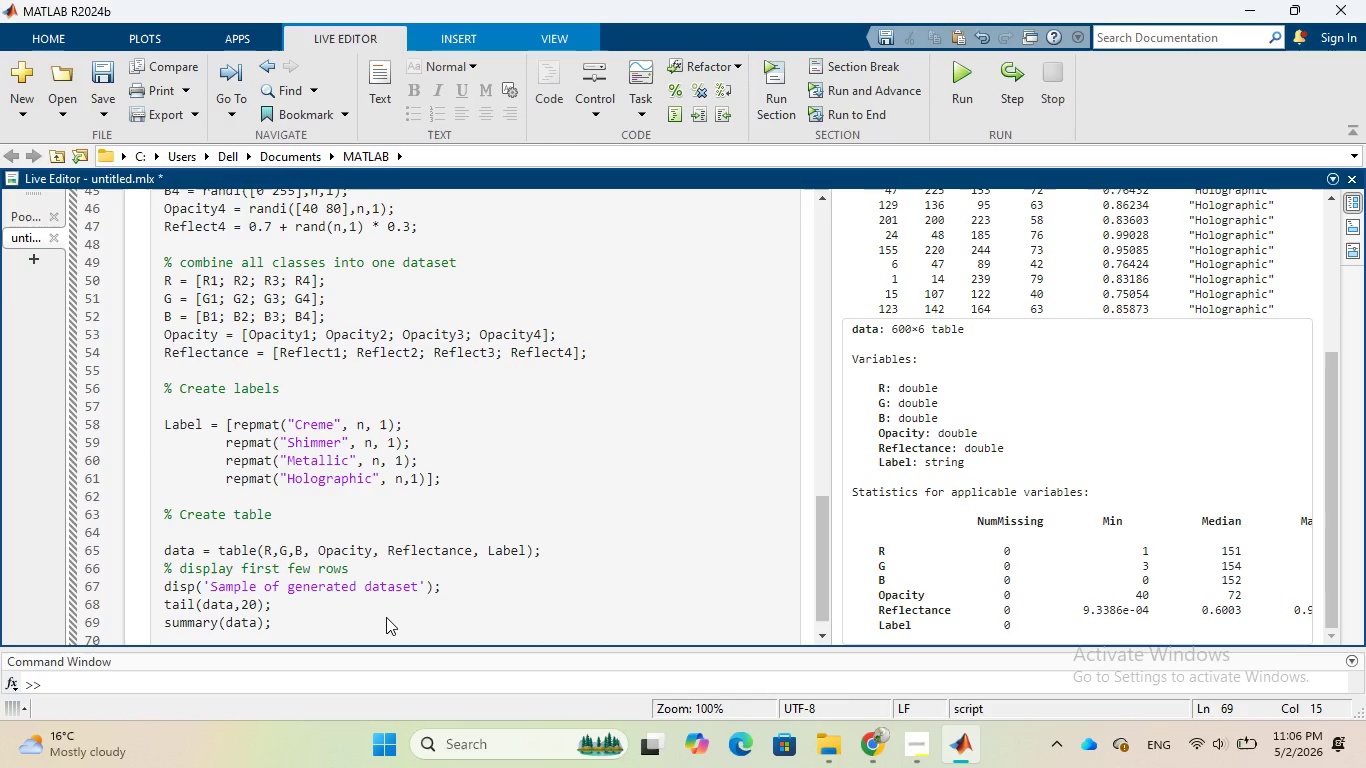 
scroll: coordinate [945, 443], scroll_direction: up, amount: 3.0
 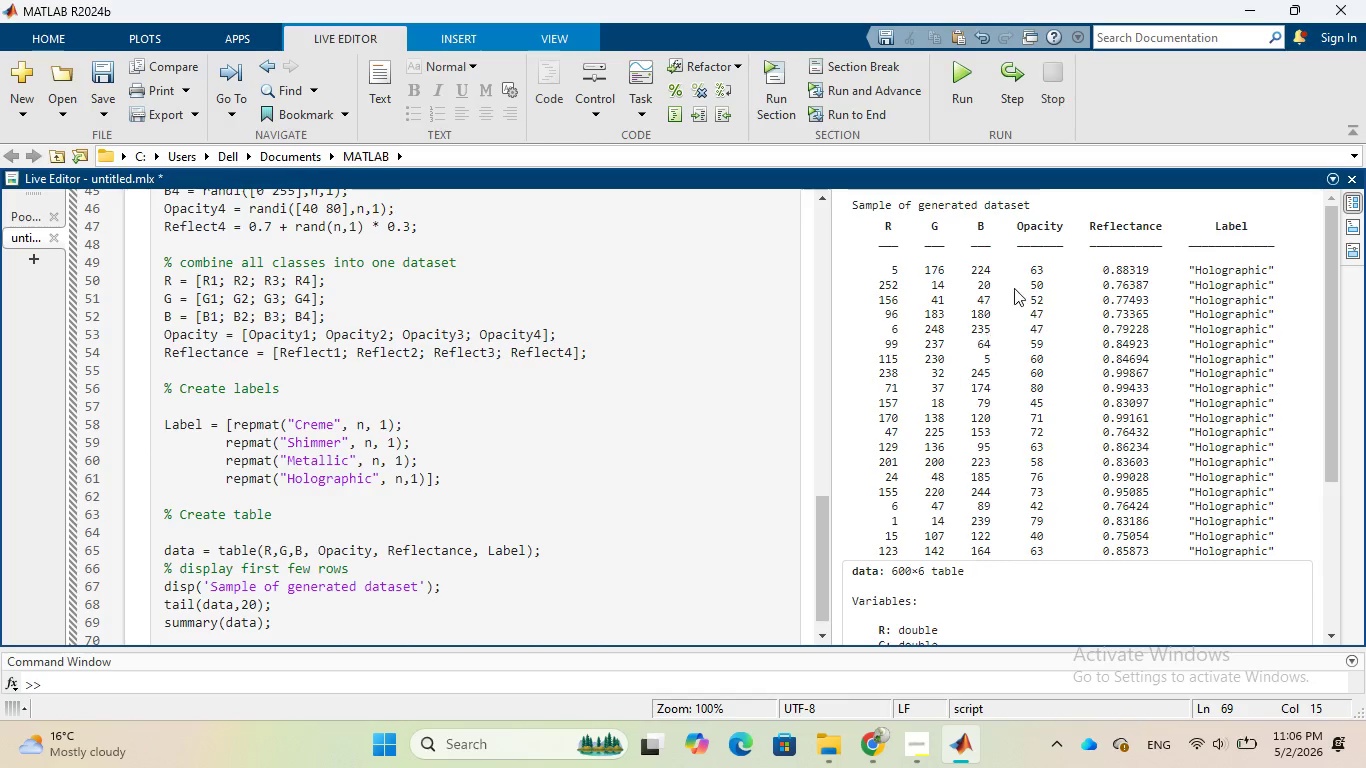 
left_click_drag(start_coordinate=[942, 52], to_coordinate=[943, 58])
 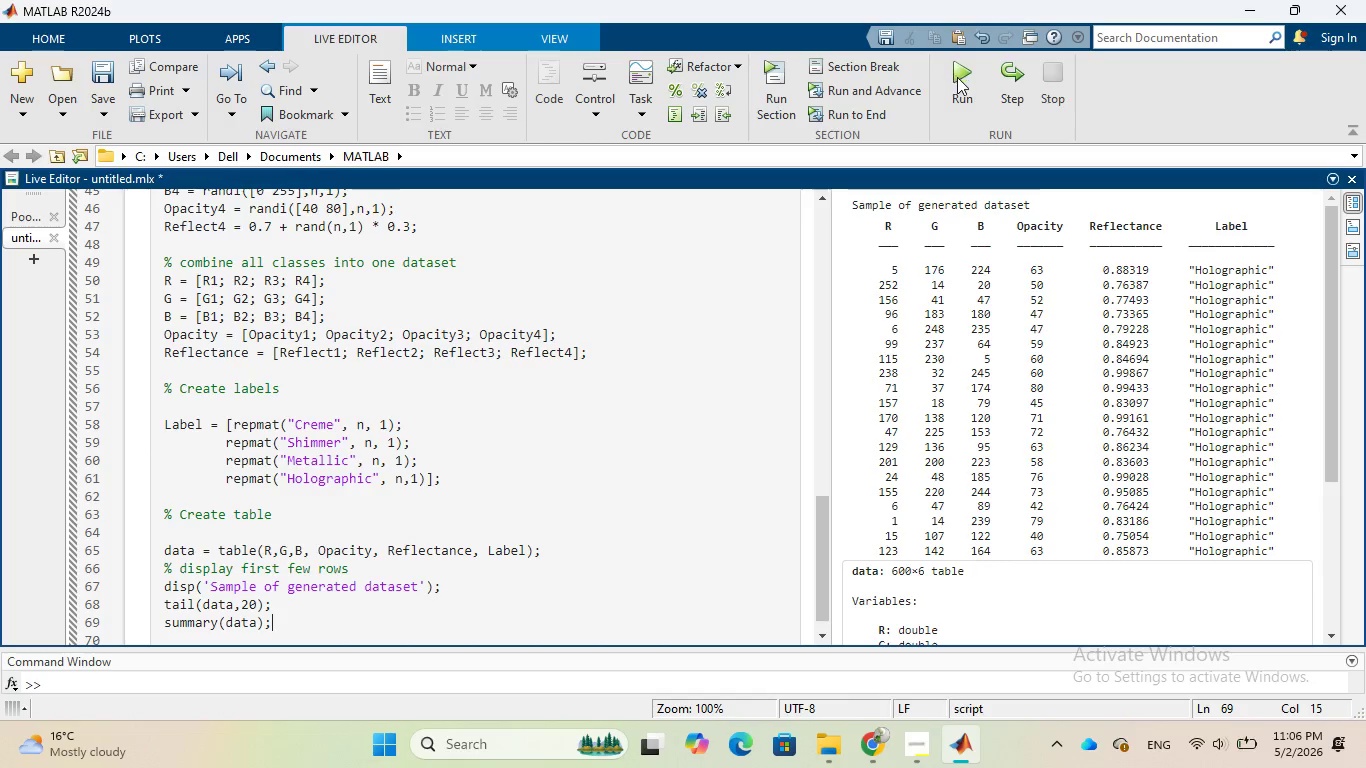 
left_click([957, 77])
 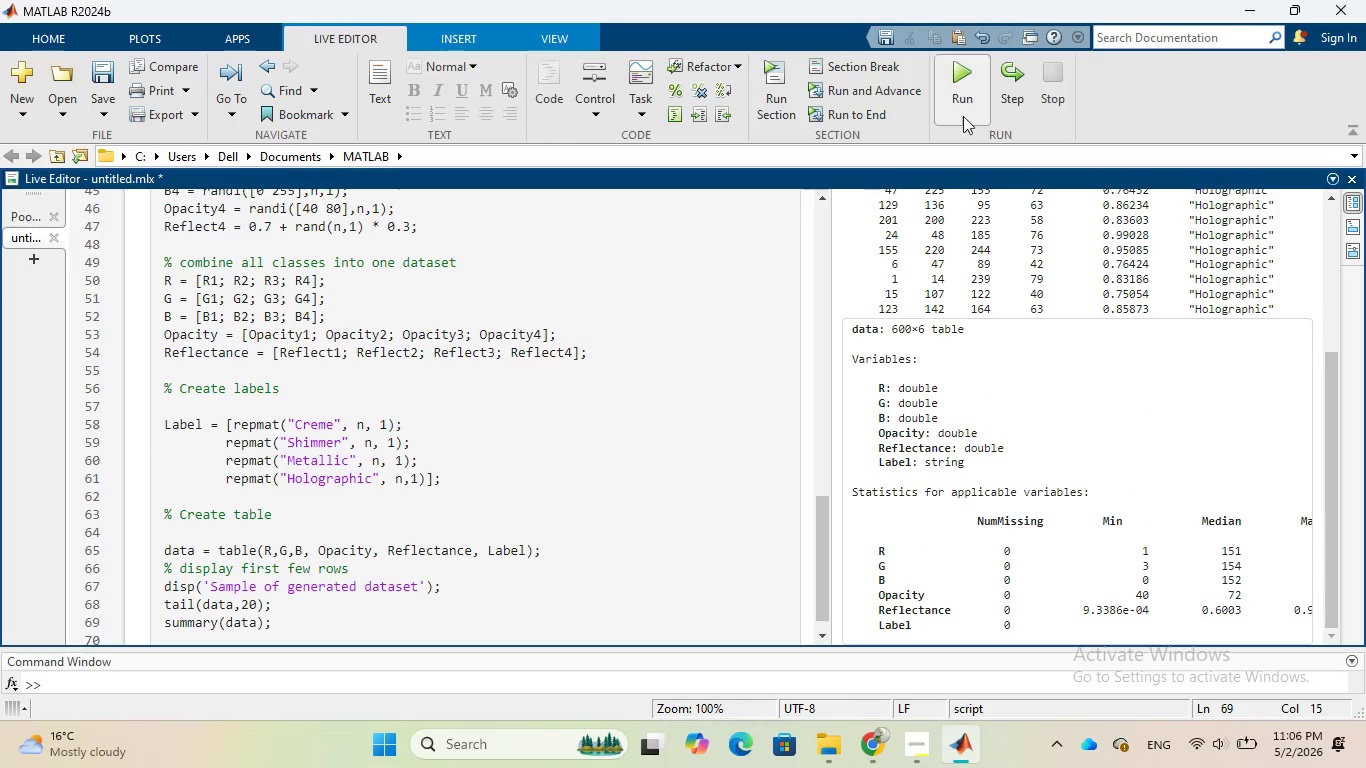 
scroll: coordinate [1020, 249], scroll_direction: up, amount: 4.0
 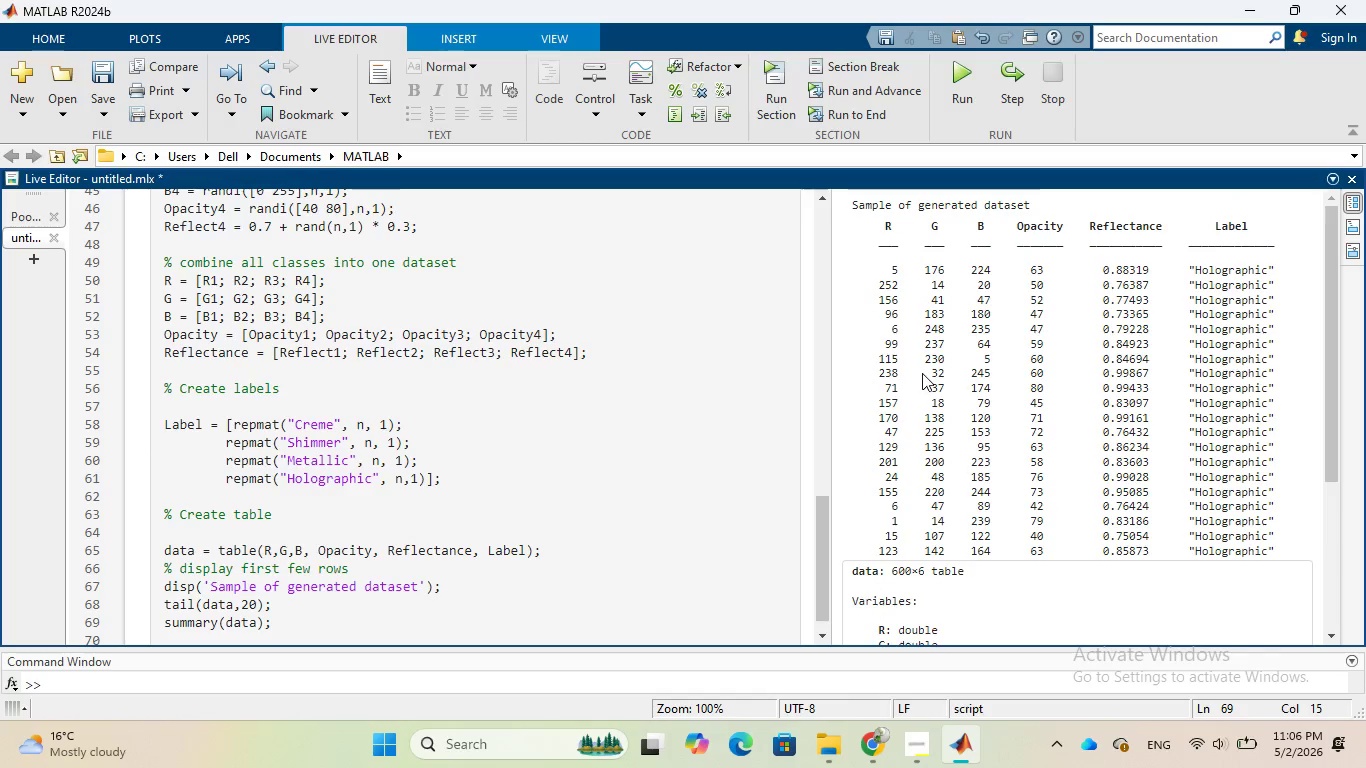 
wait(5.33)
 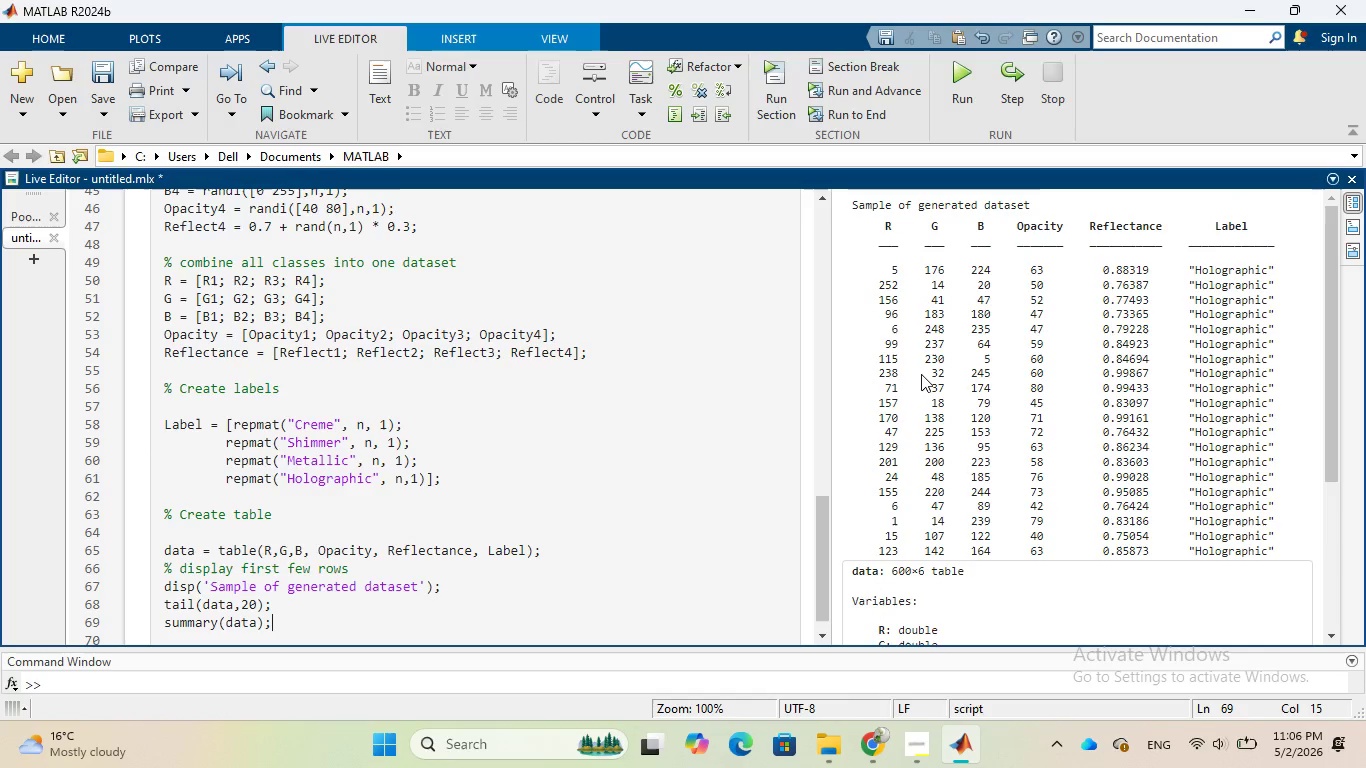 
left_click([973, 99])
 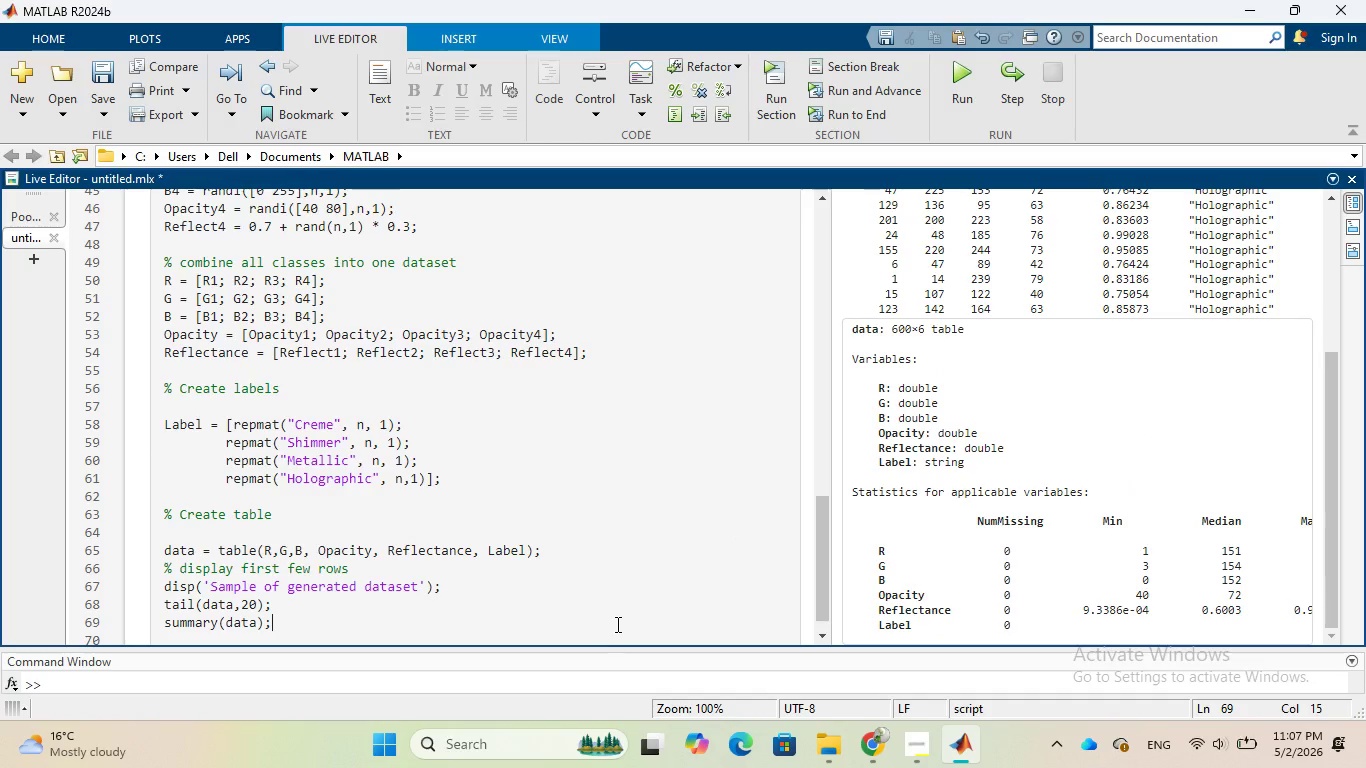 
wait(6.45)
 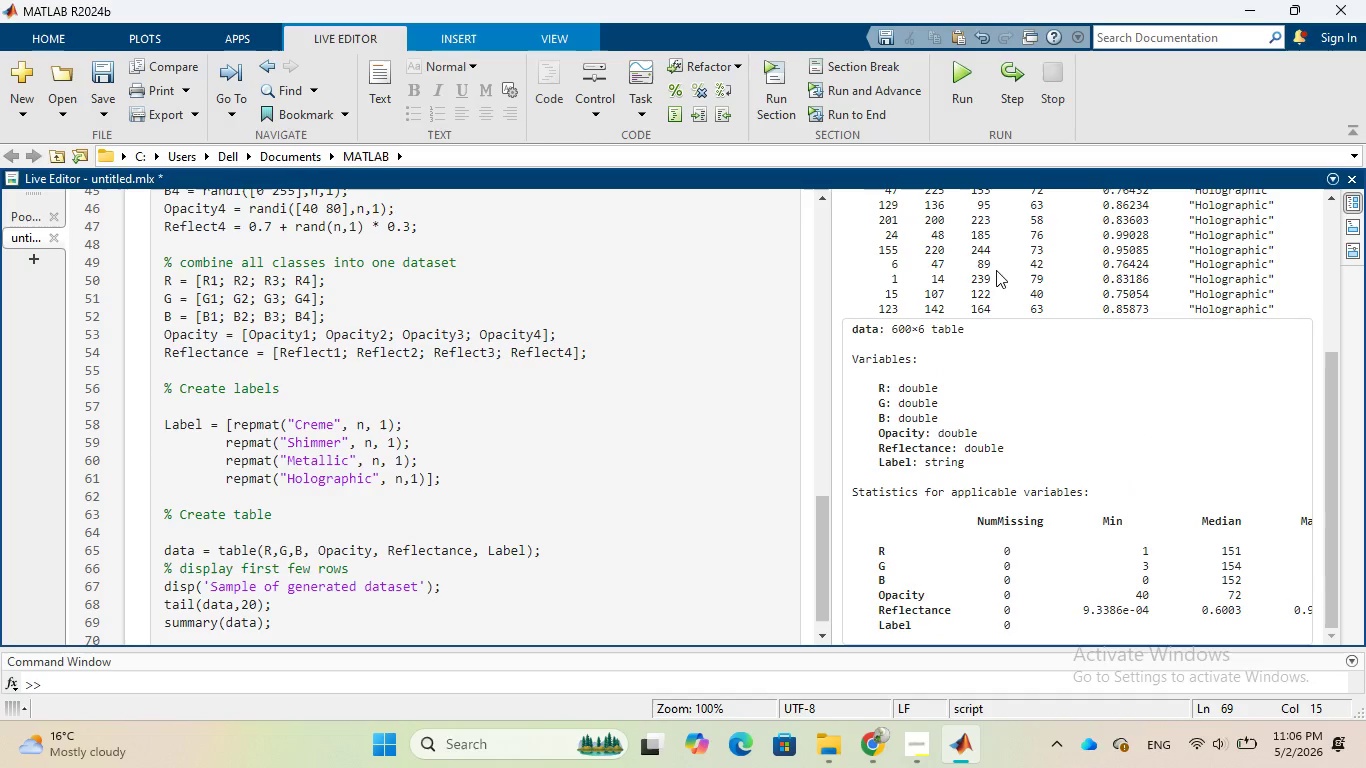 
key(Enter)
 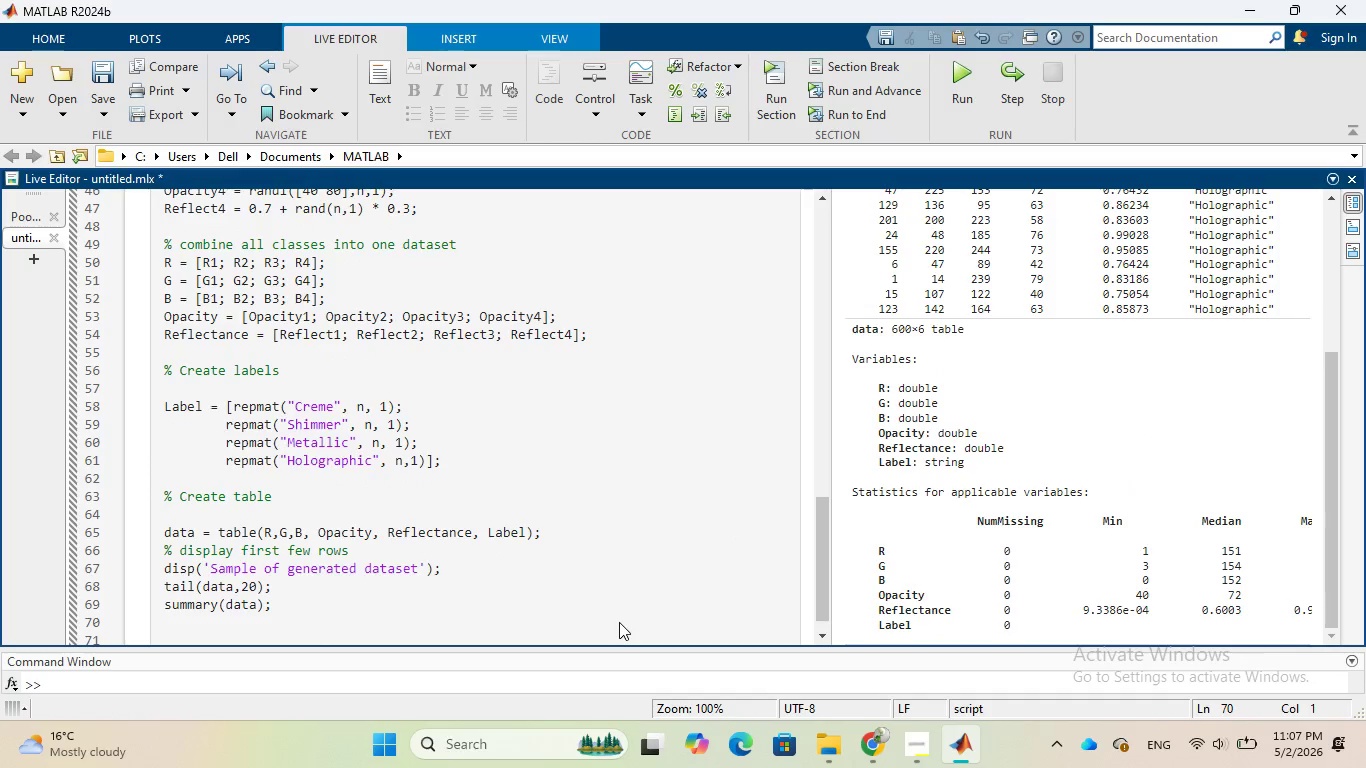 
type(%% )
 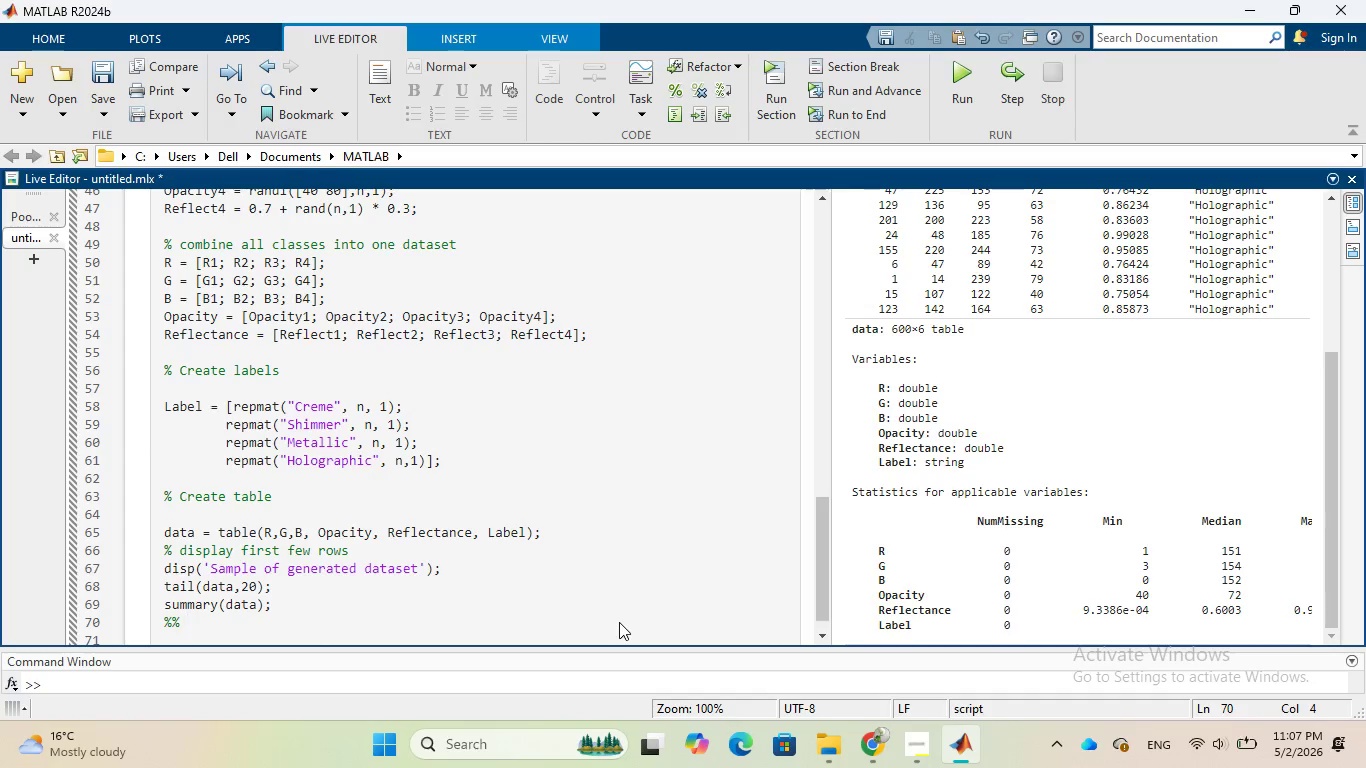 
type(Feature Enginnering)
 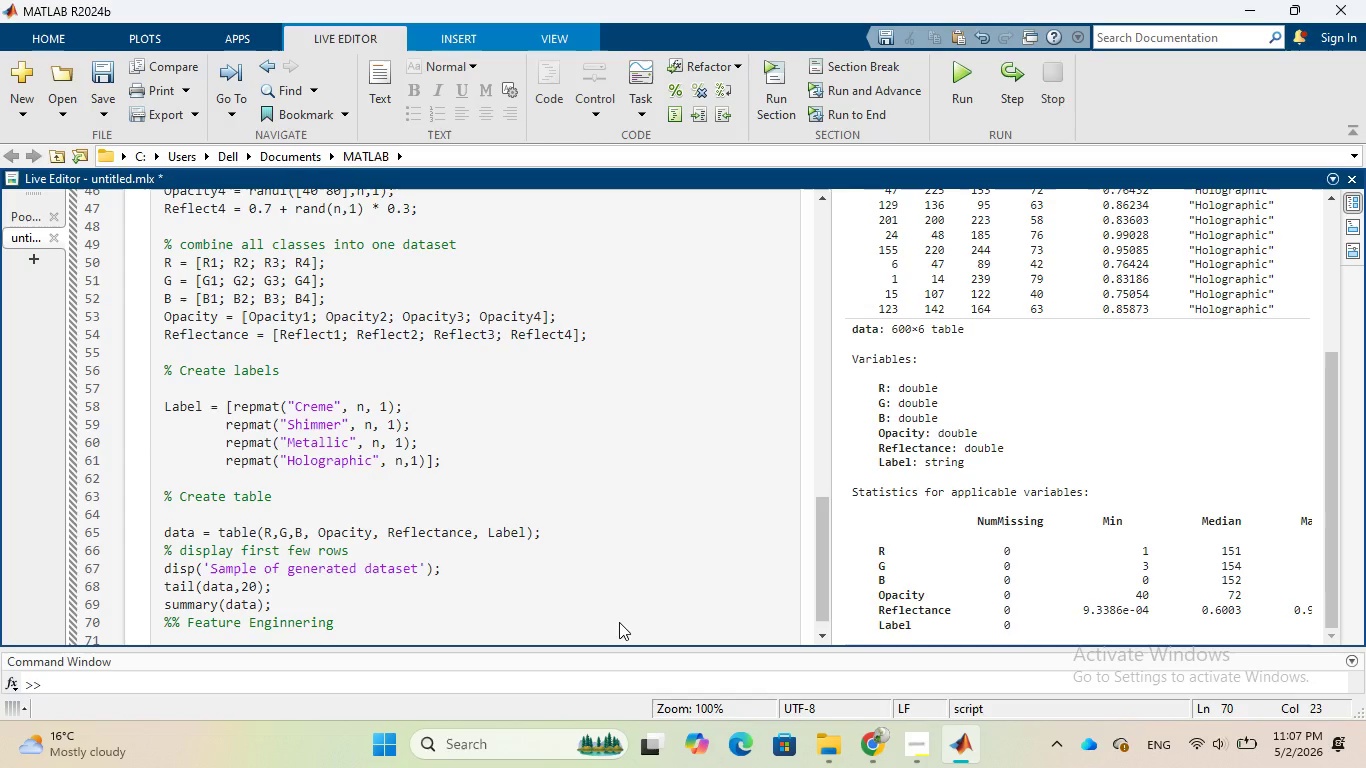 
wait(8.31)
 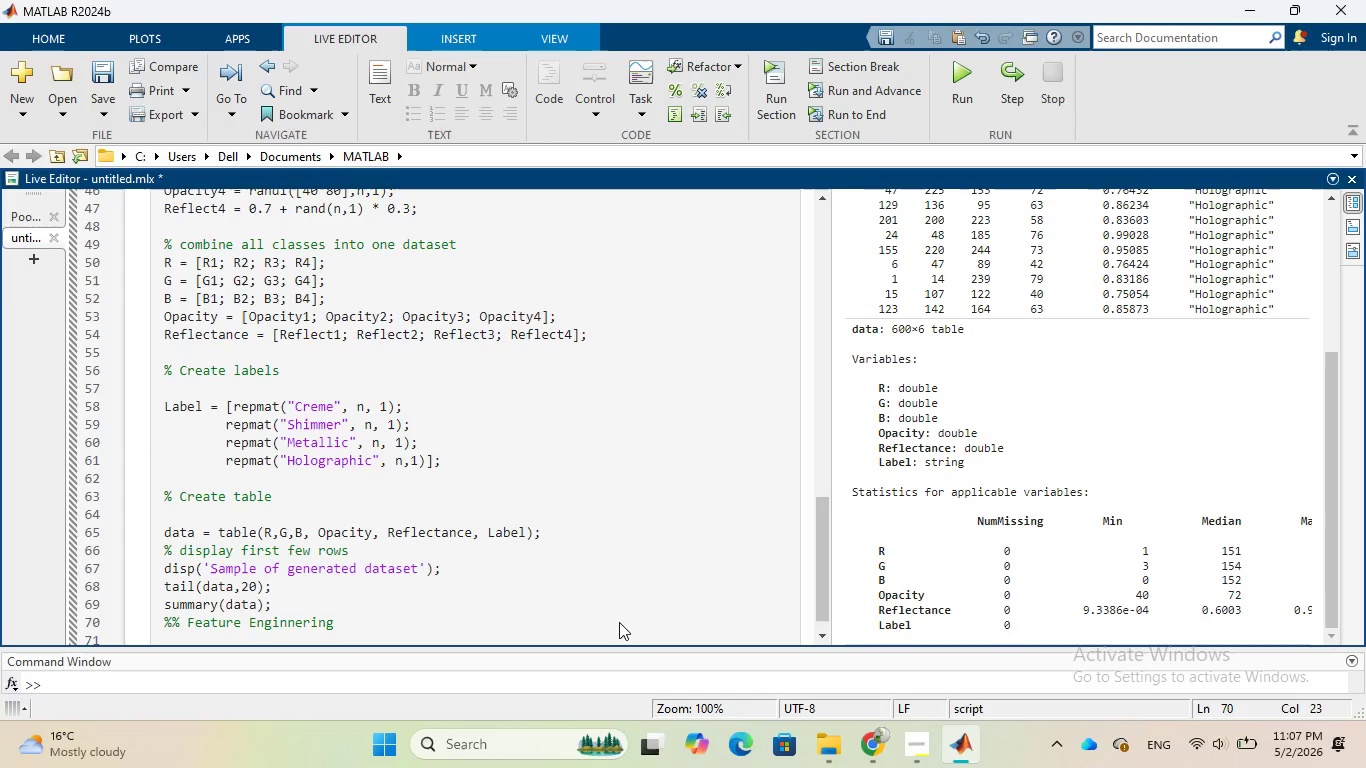 
key(ArrowLeft)
 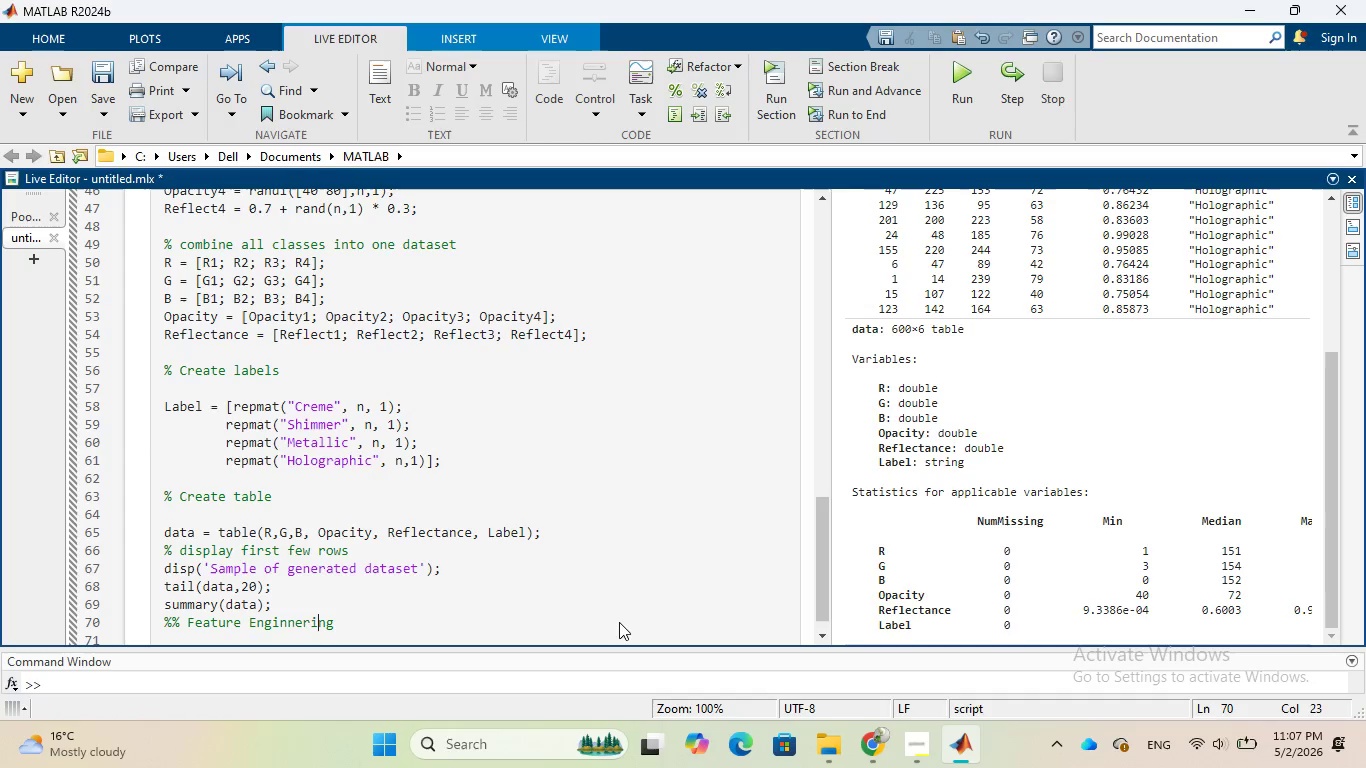 
key(ArrowLeft)
 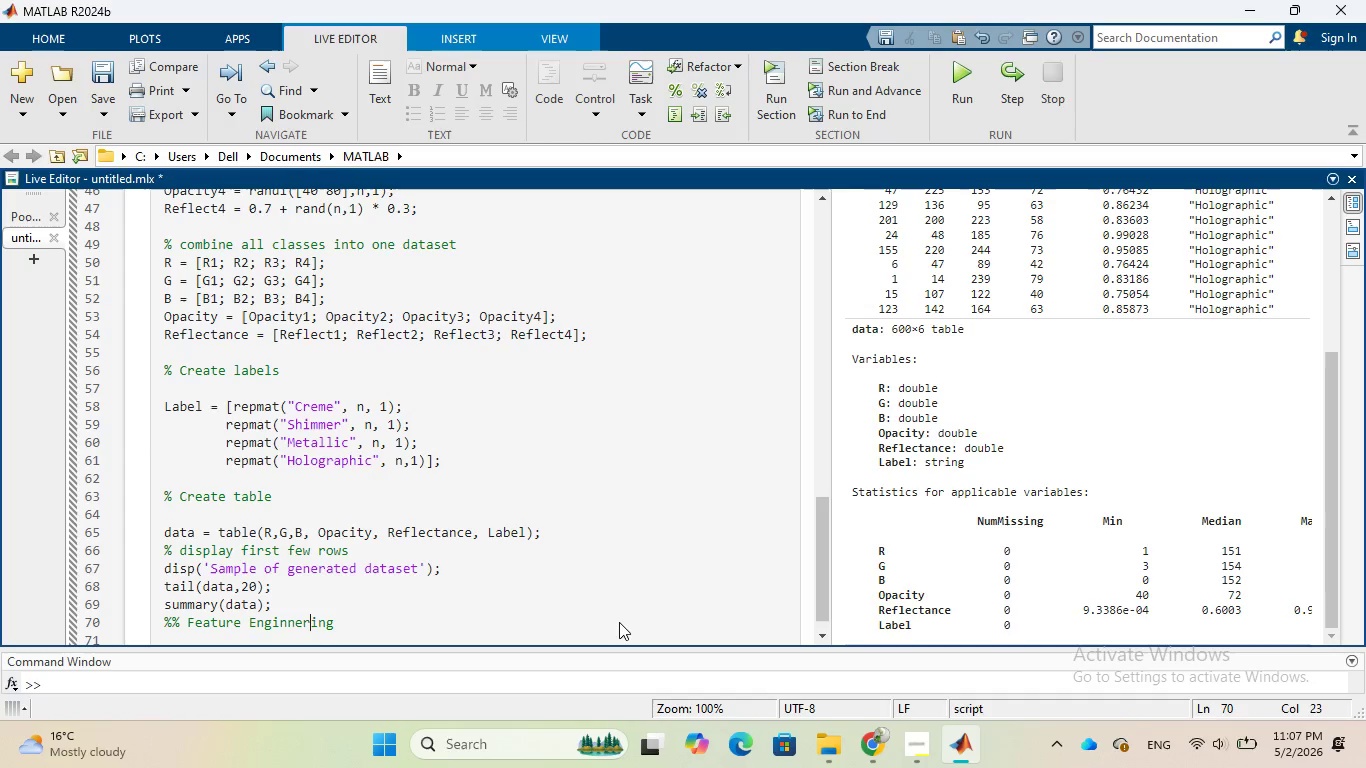 
key(ArrowLeft)
 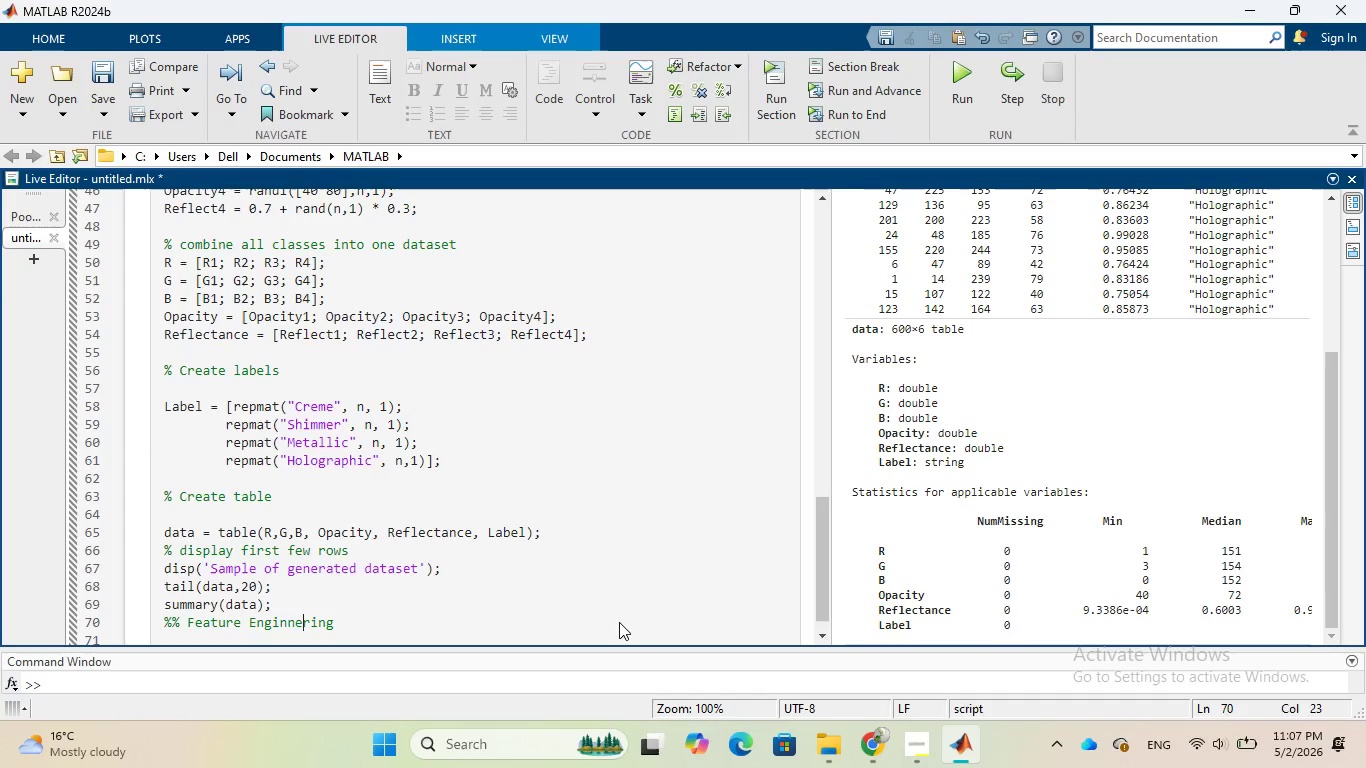 
key(ArrowLeft)
 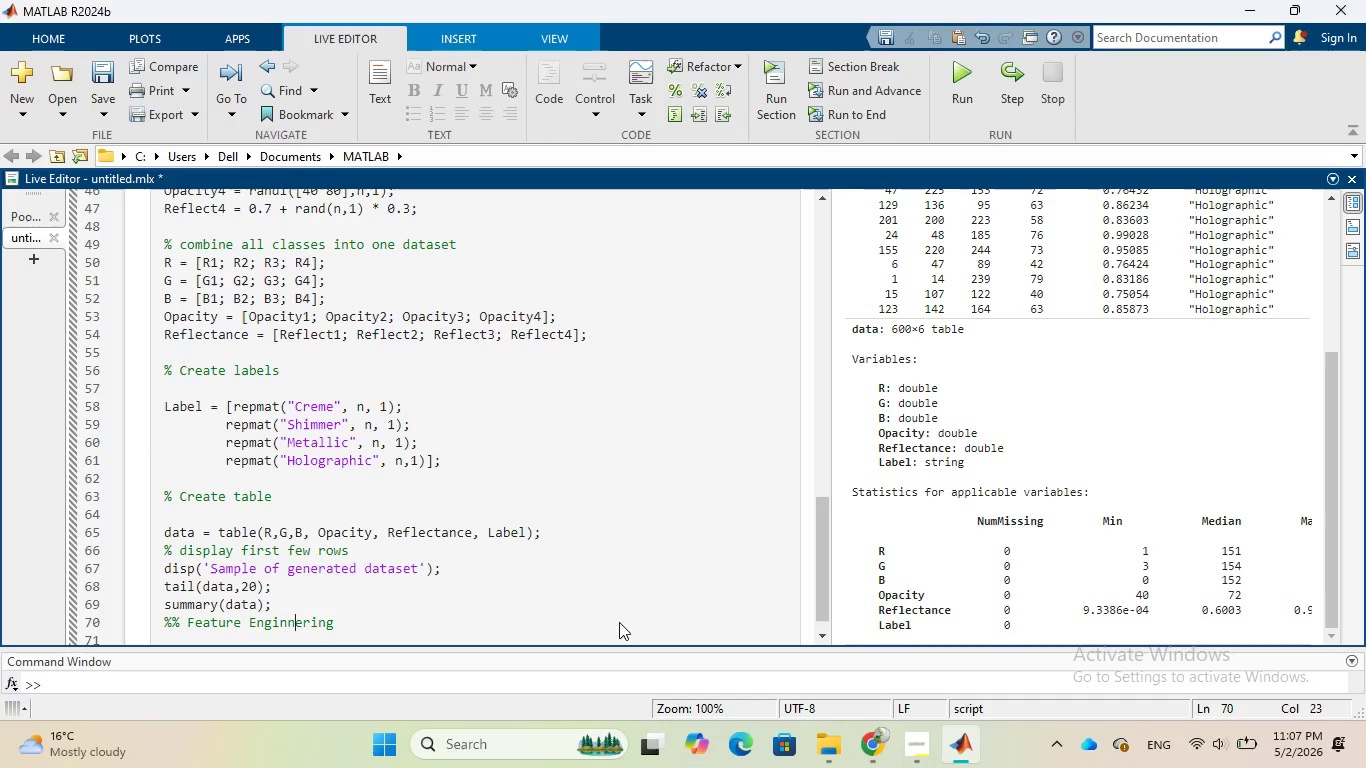 
key(ArrowLeft)
 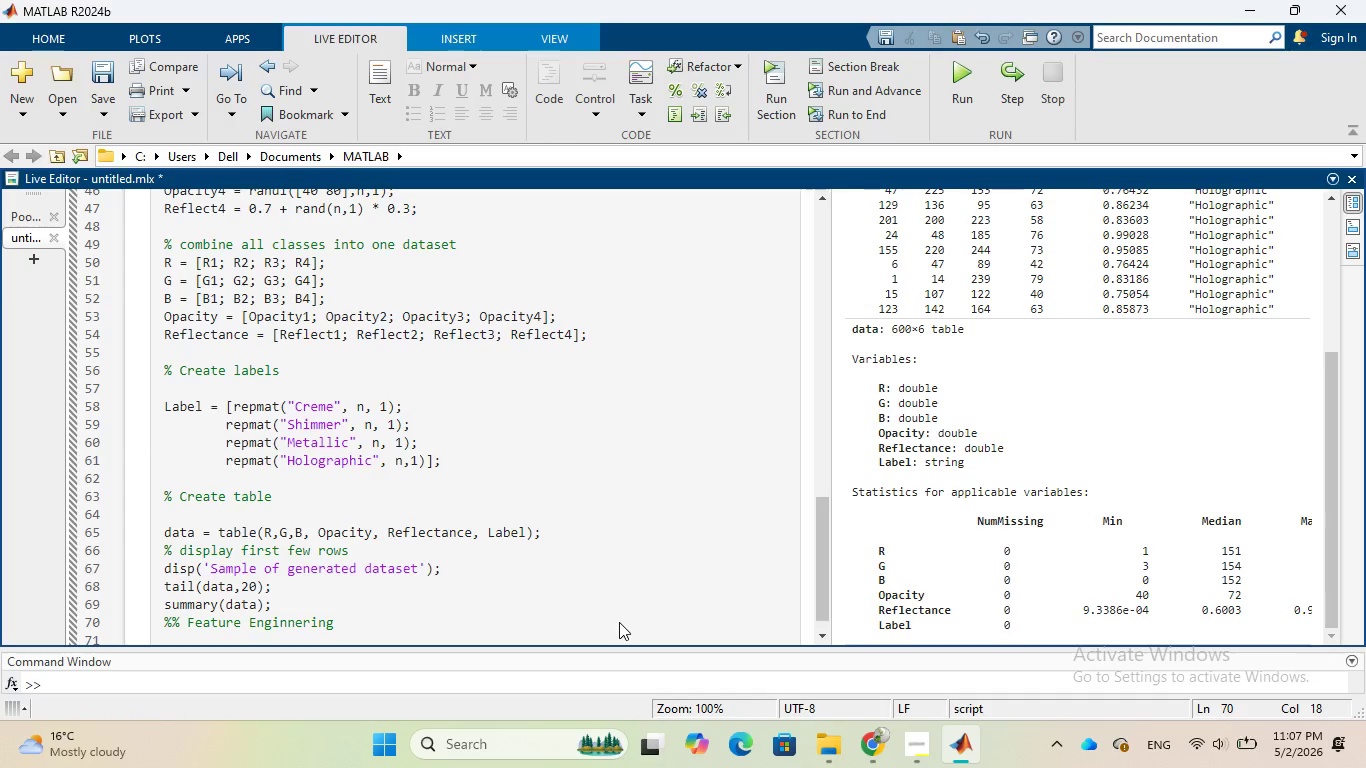 
key(Backspace)
 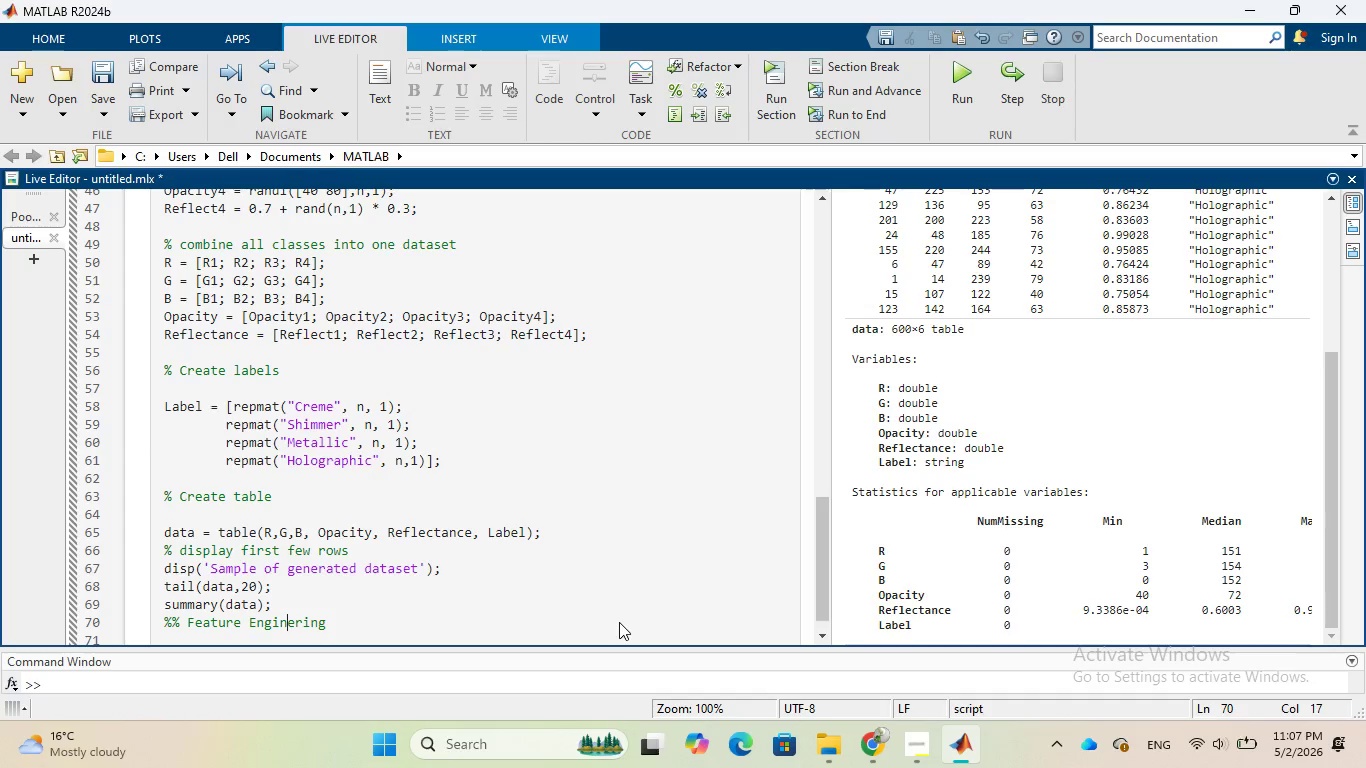 
key(E)
 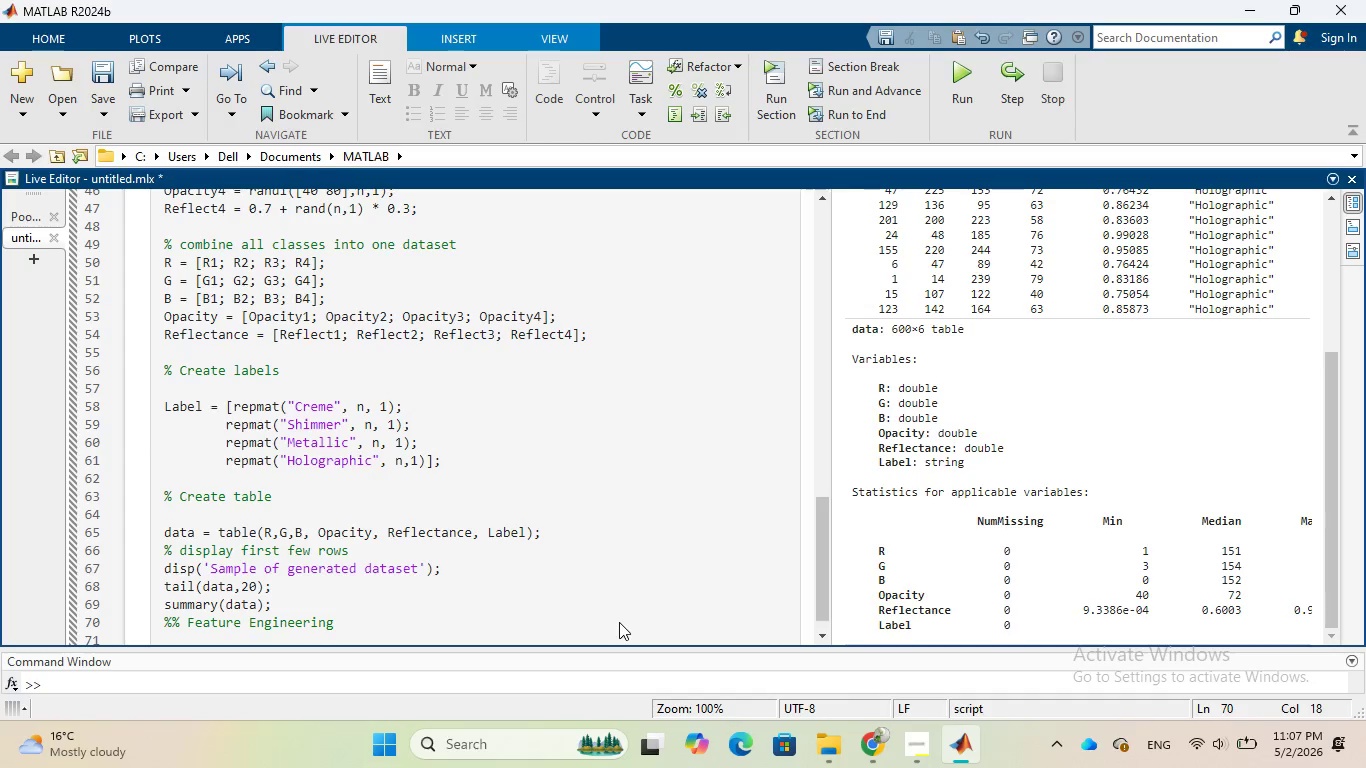 
wait(19.19)
 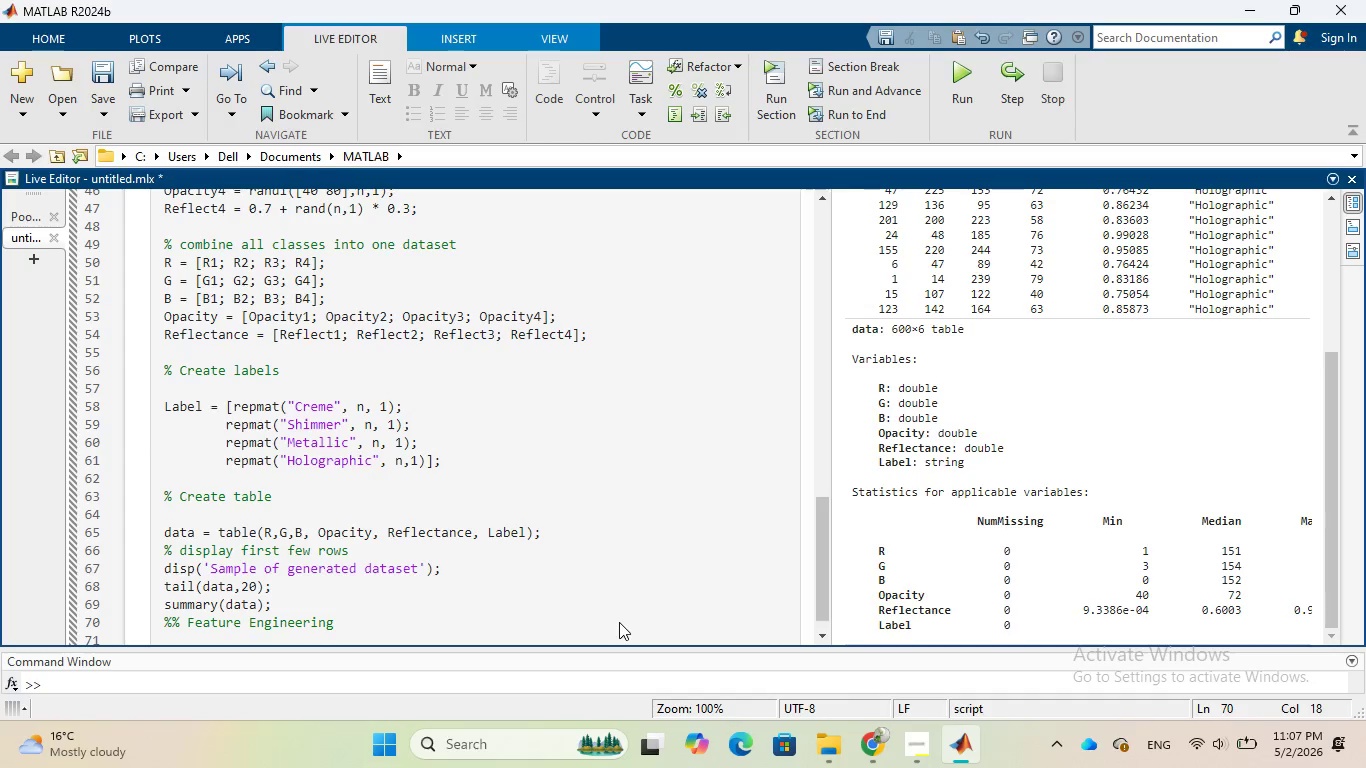 
key(ArrowRight)
 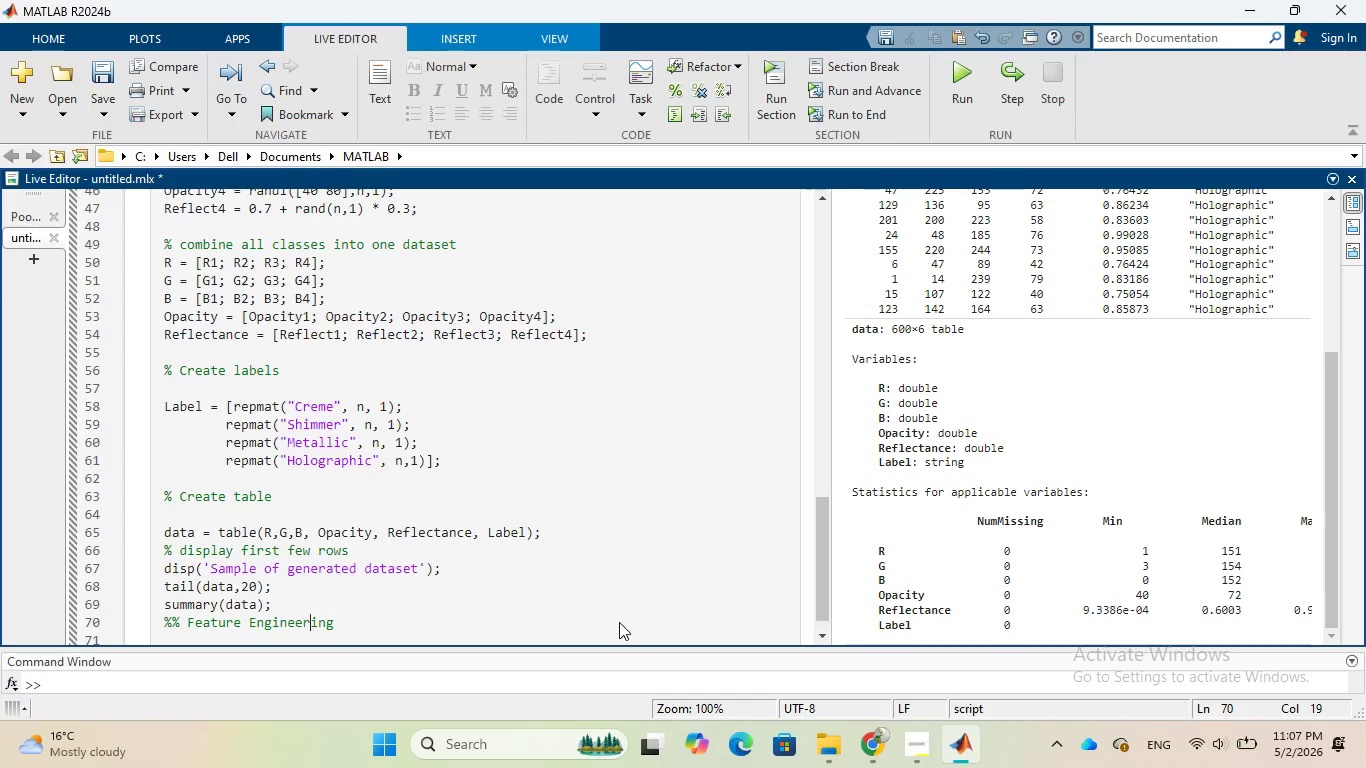 
key(ArrowRight)
 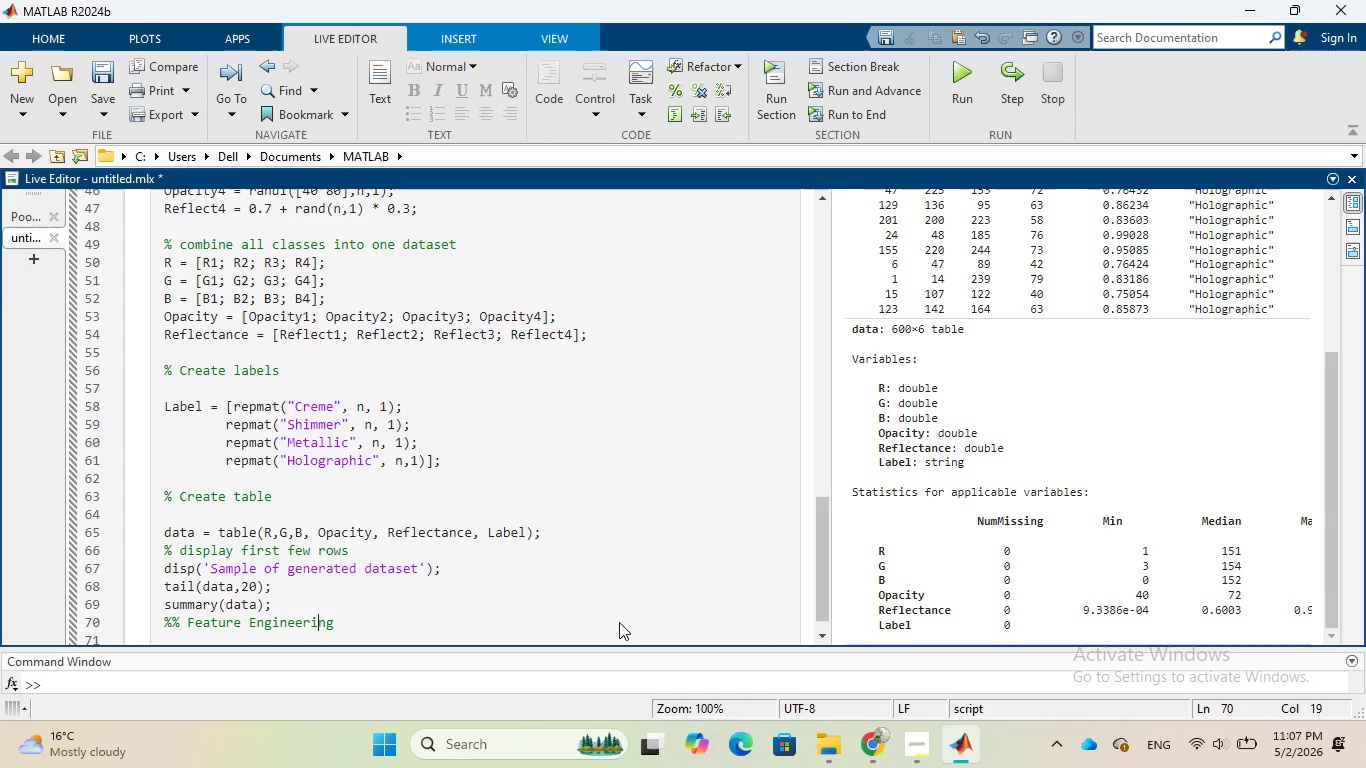 
key(ArrowRight)
 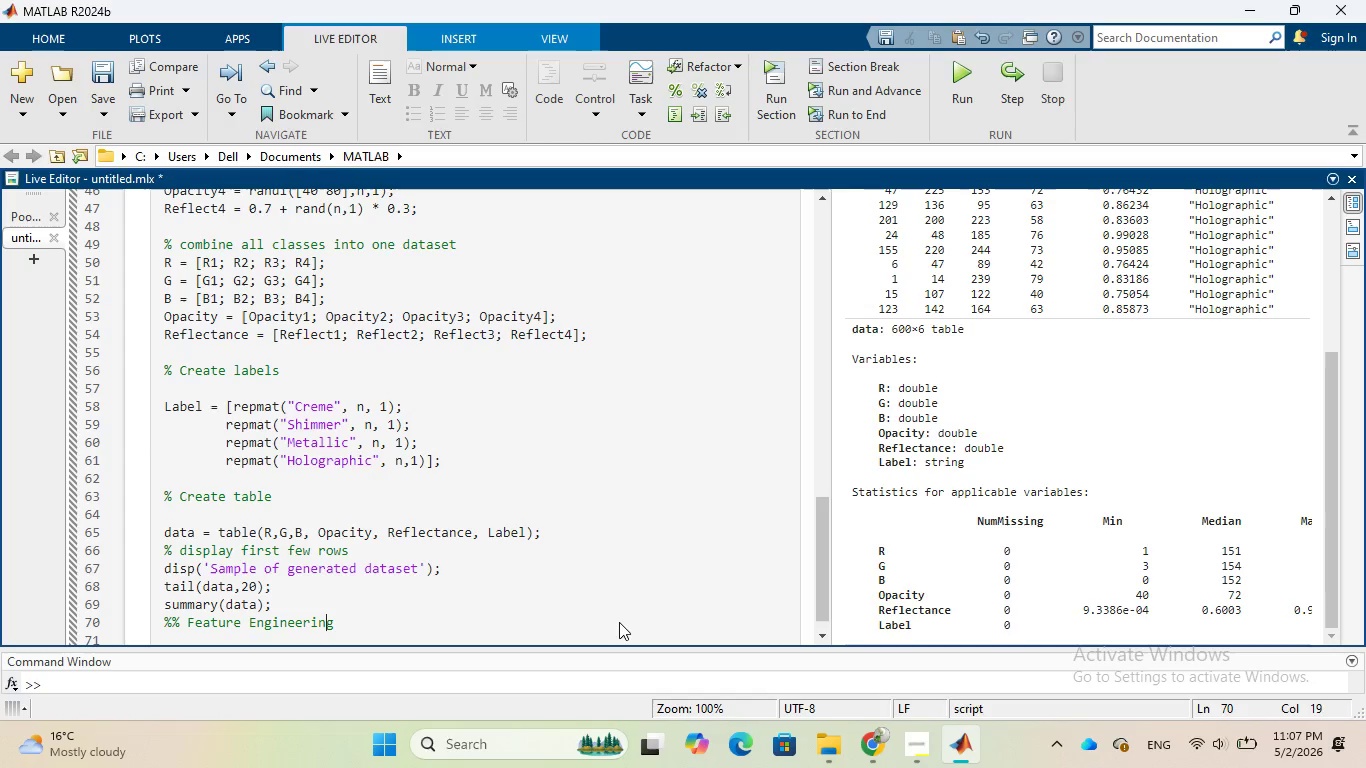 
key(ArrowRight)
 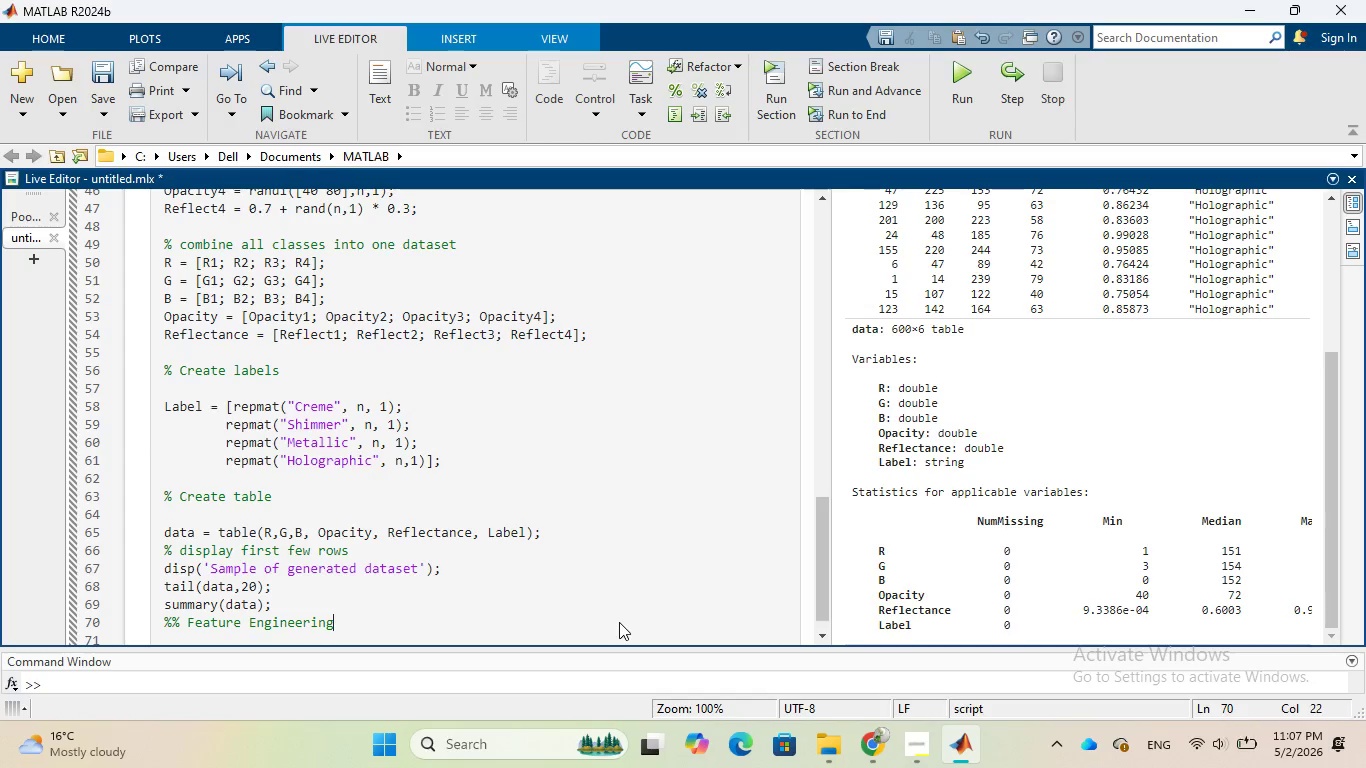 
key(ArrowRight)
 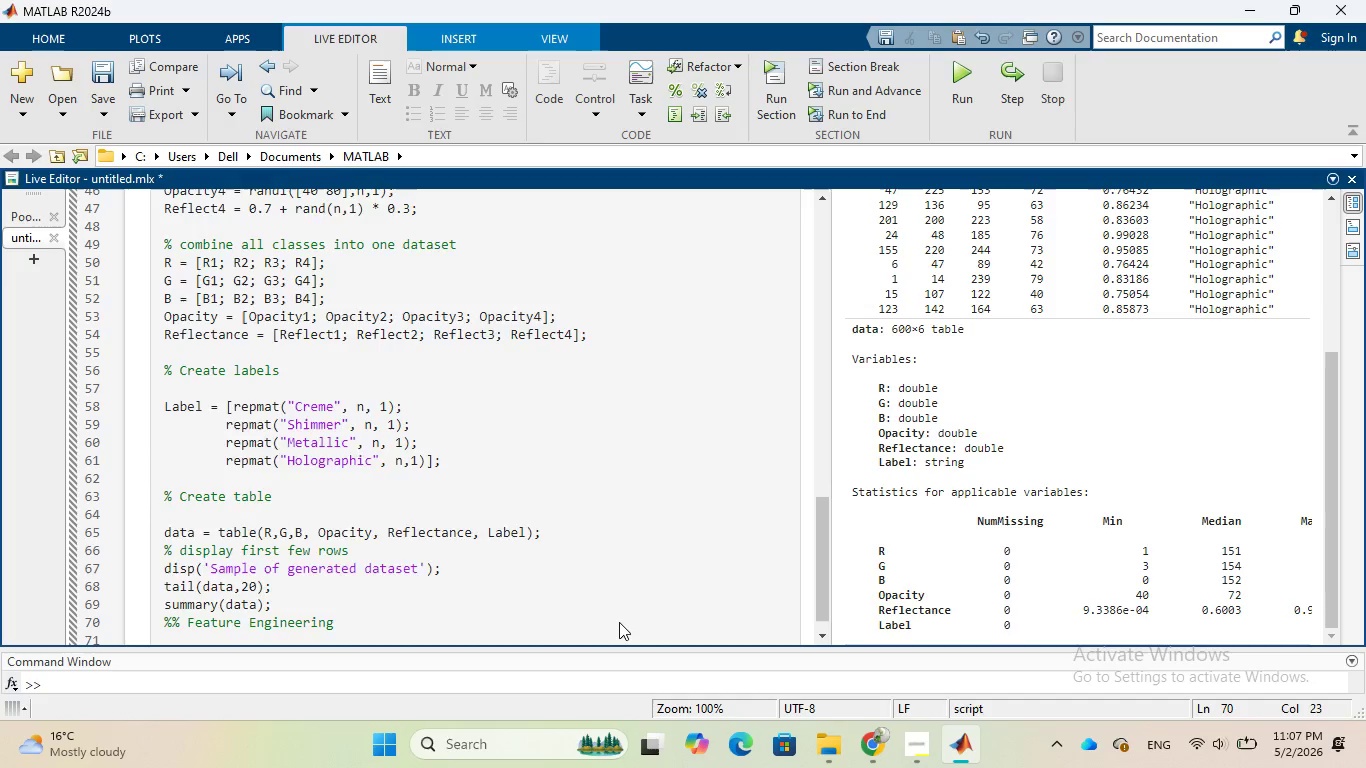 
key(Enter)
 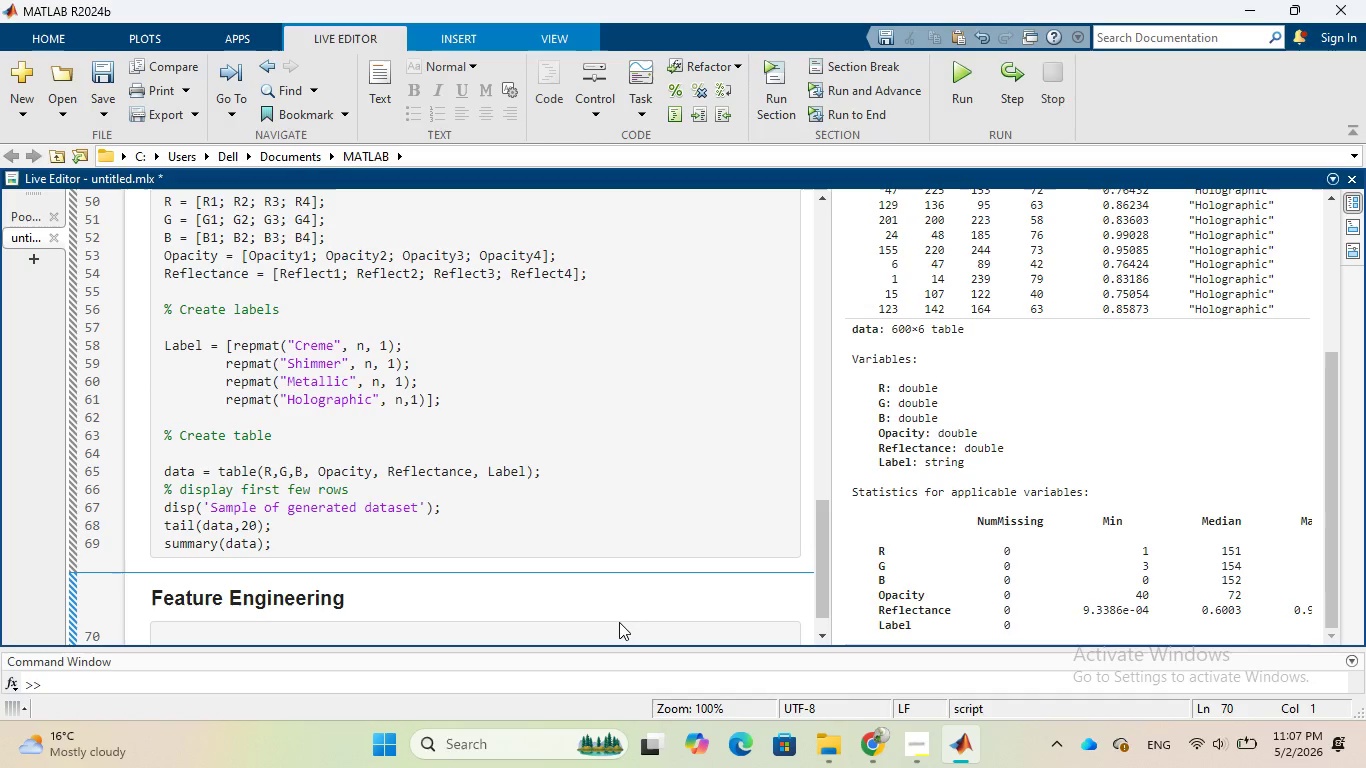 
wait(6.64)
 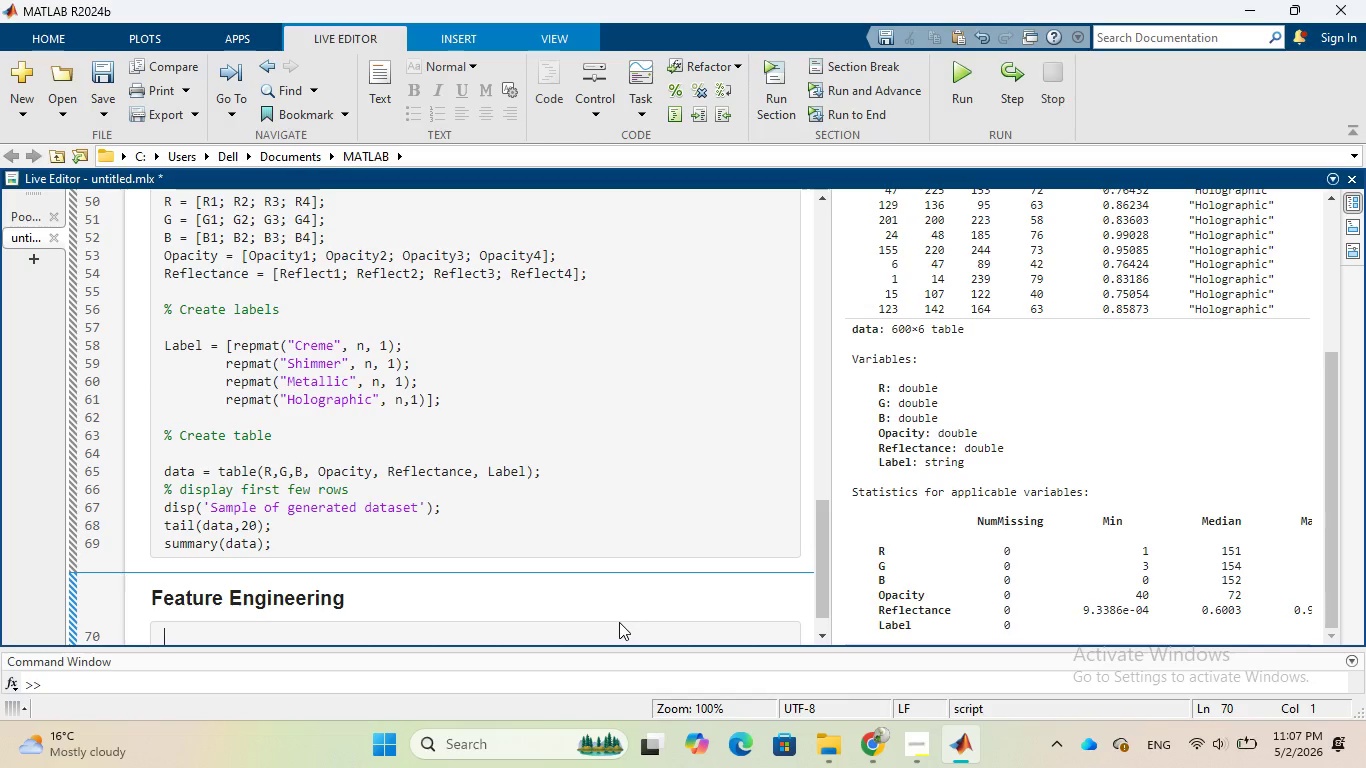 
type(% Feature normalizaton)
 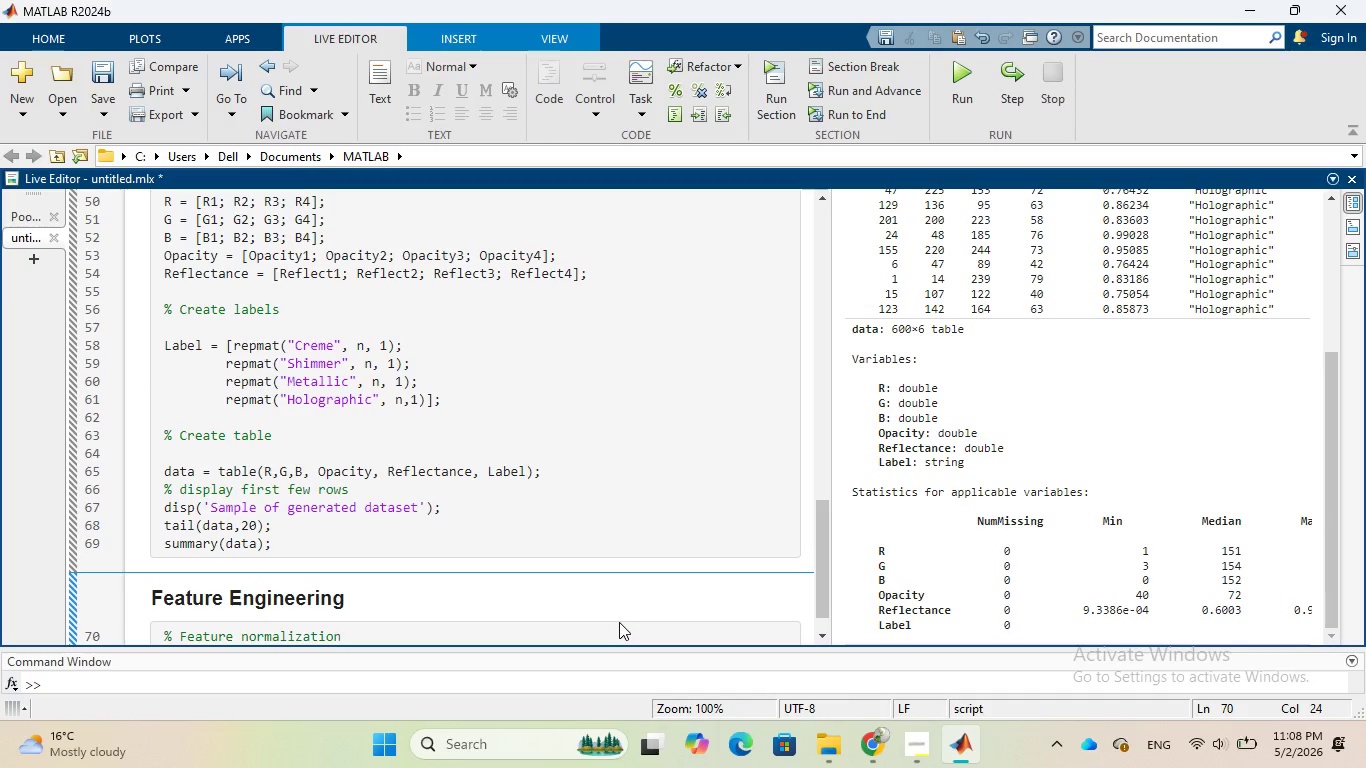 
wait(42.36)
 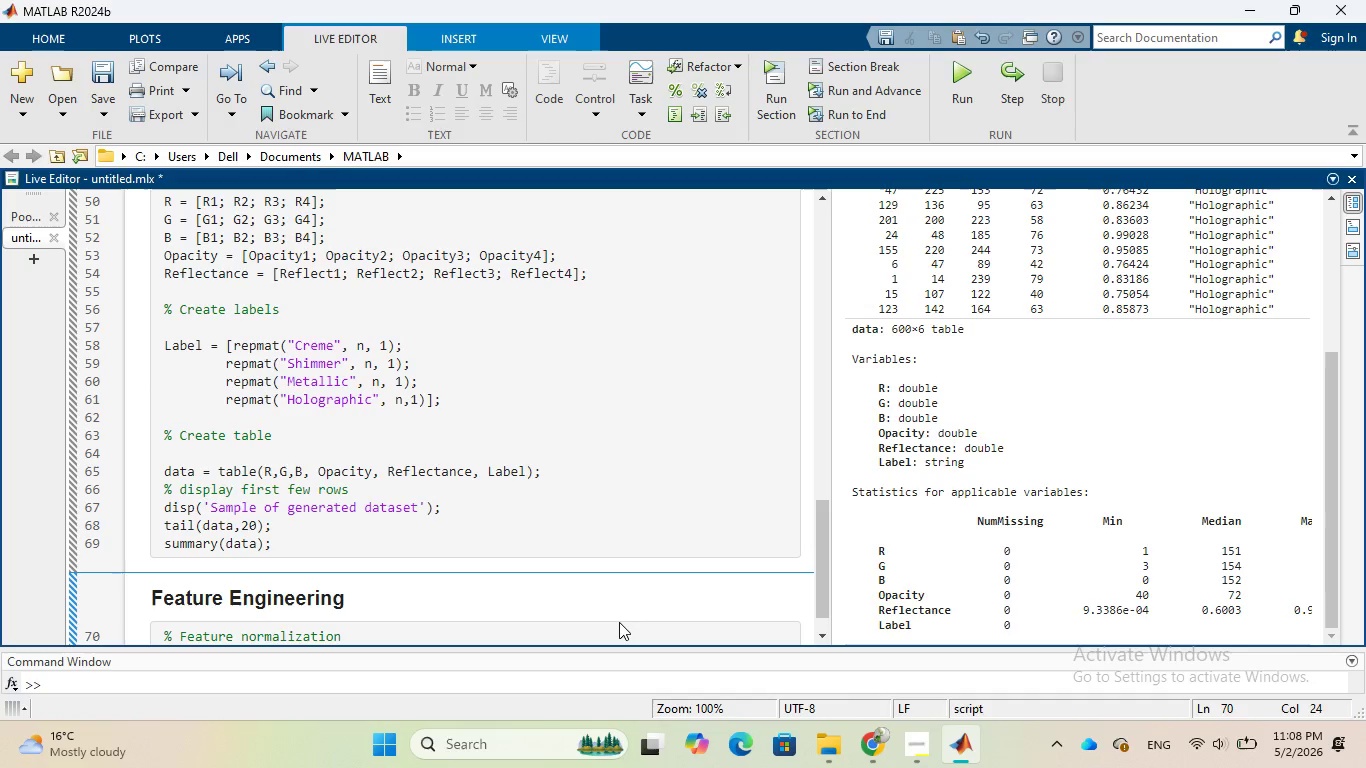 
key(Enter)
 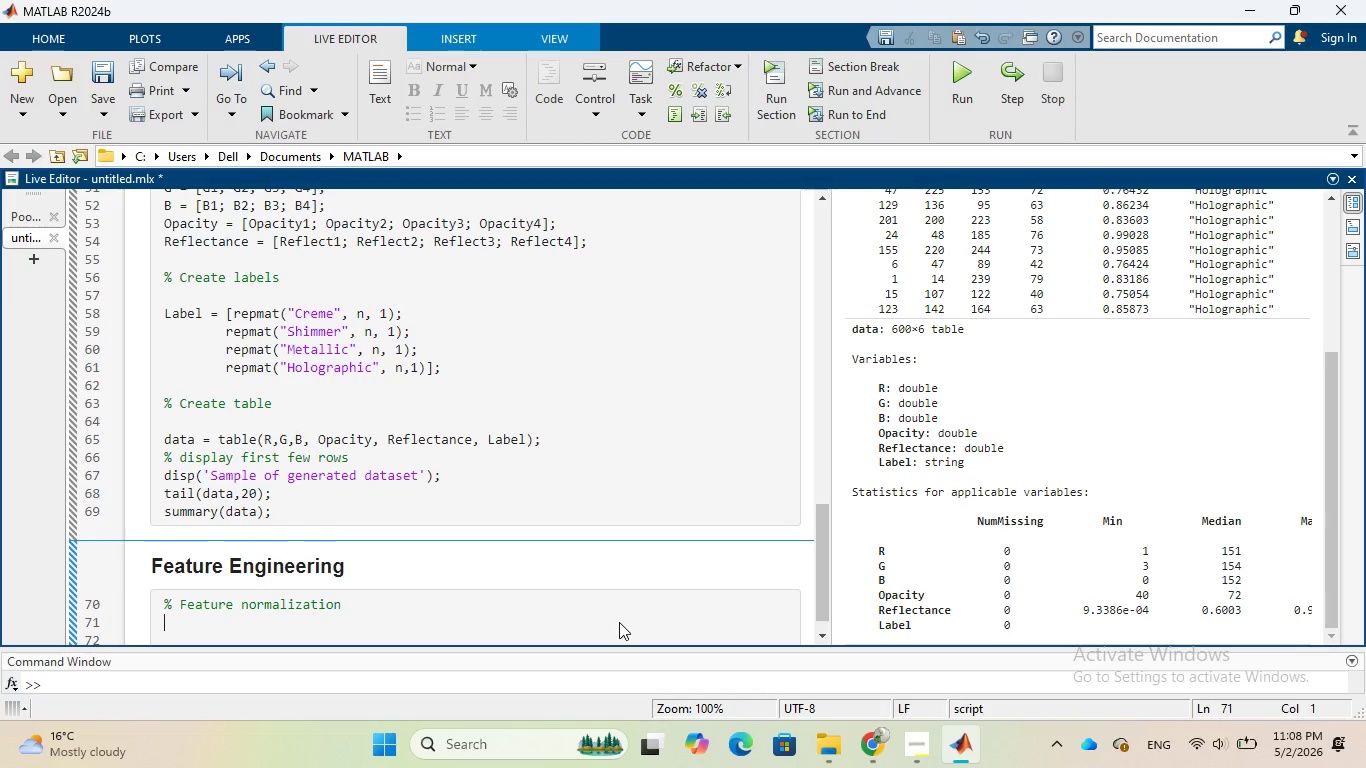 
wait(14.16)
 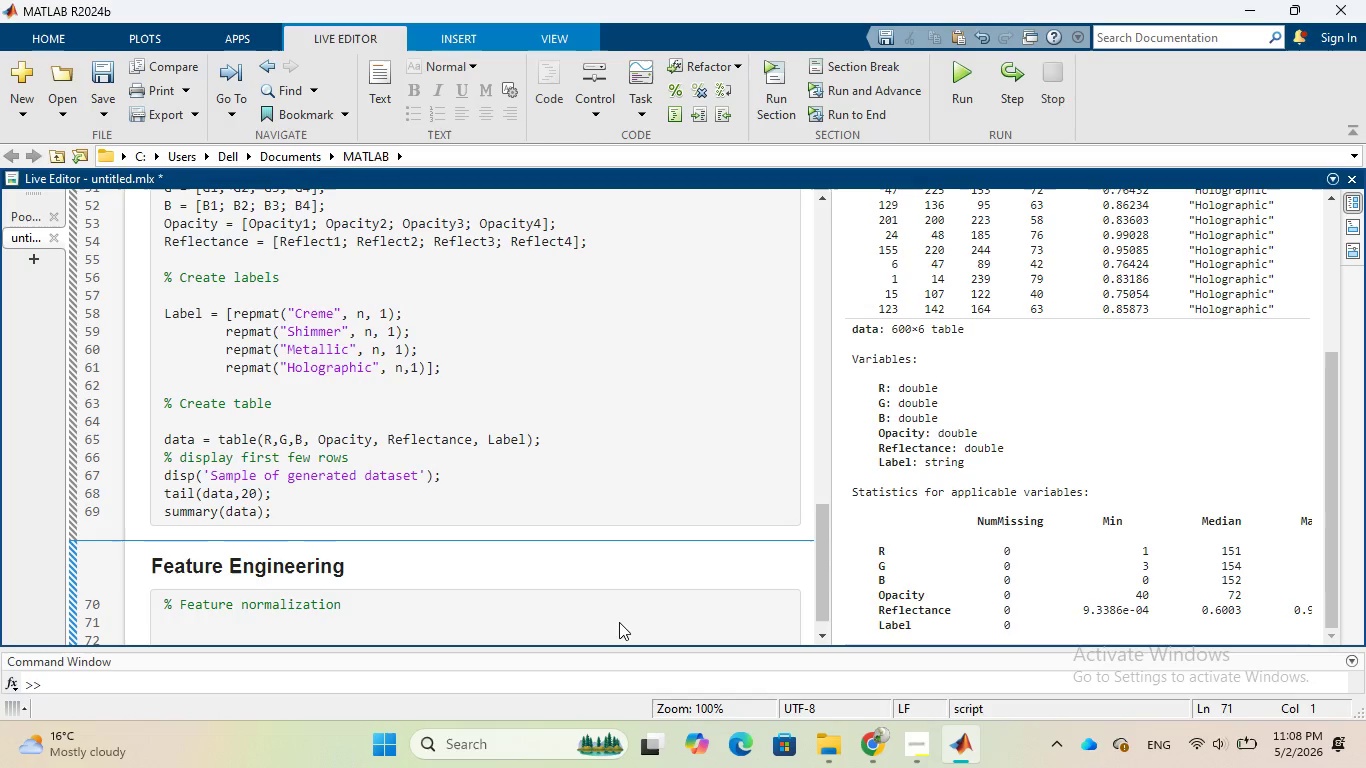 
type(% extract numerical features)
 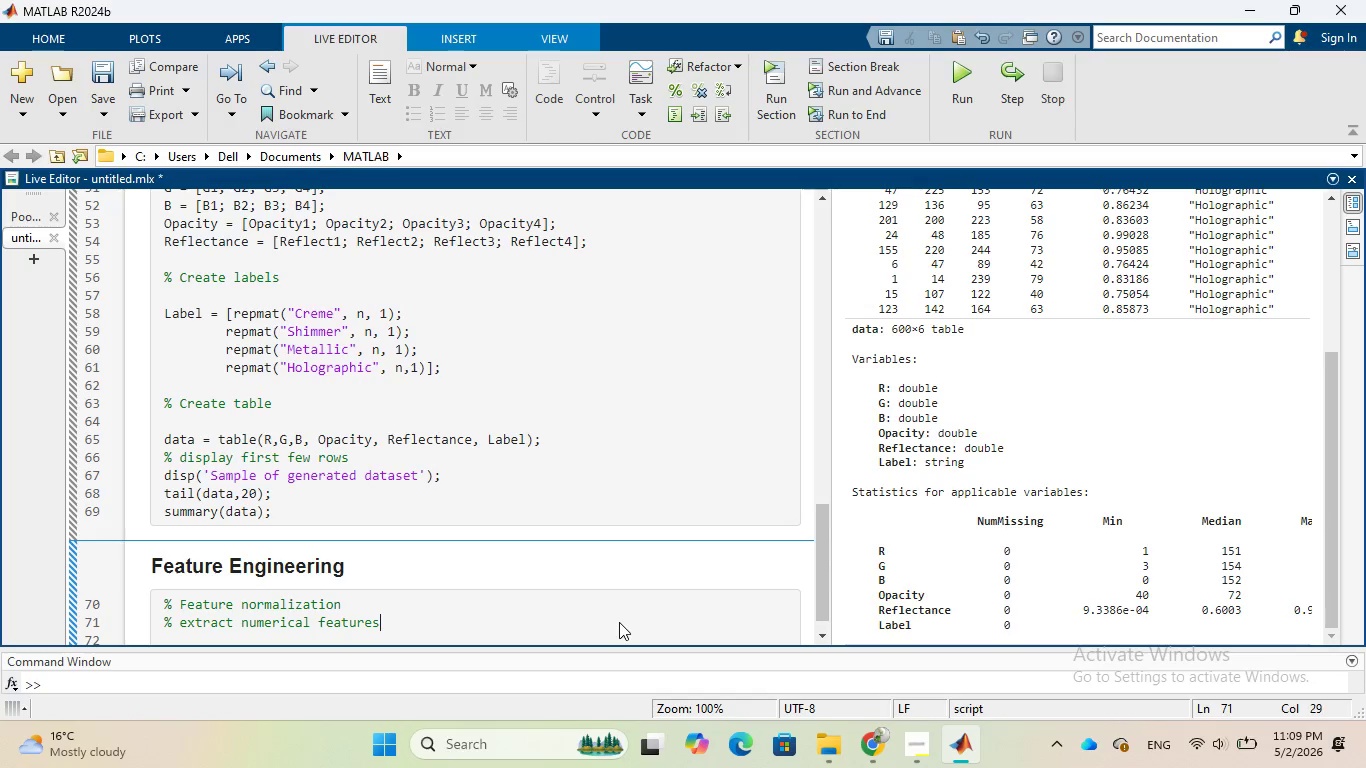 
key(Enter)
 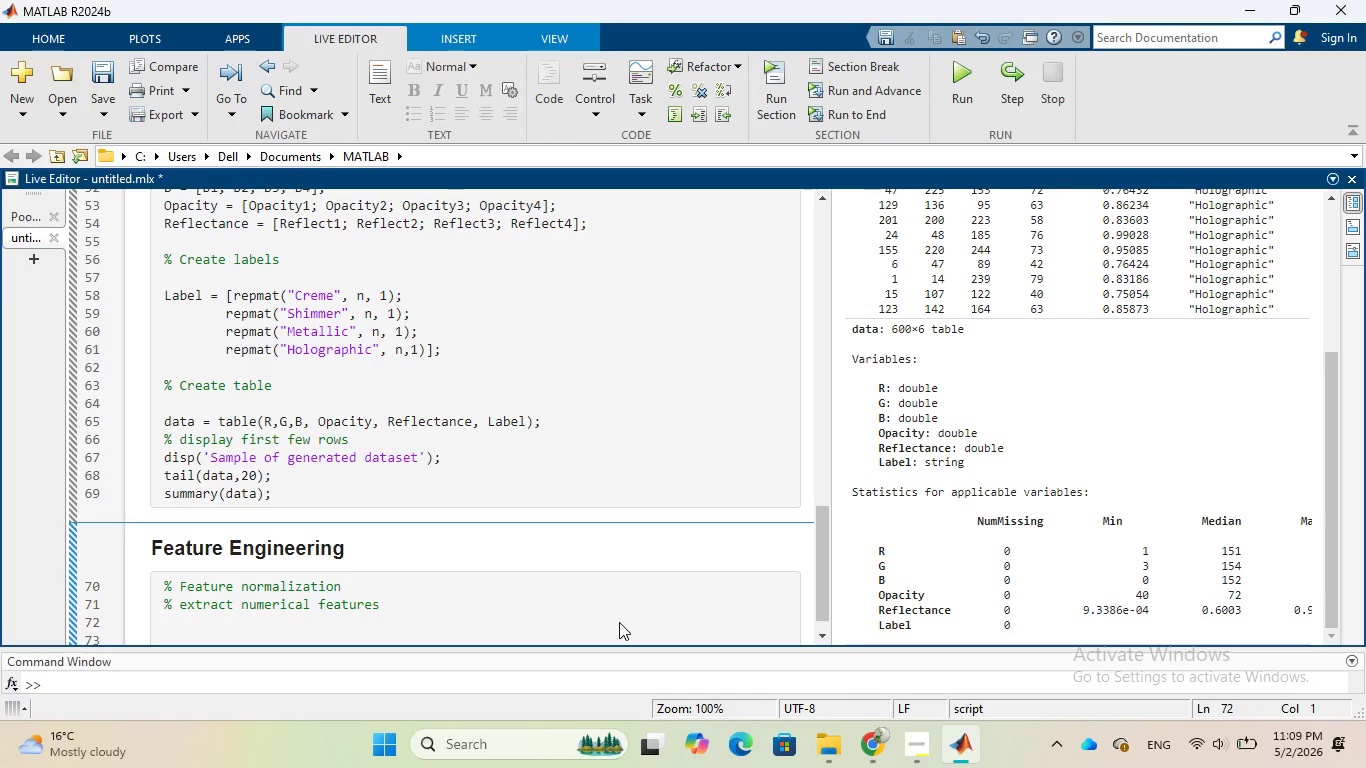 
wait(8.3)
 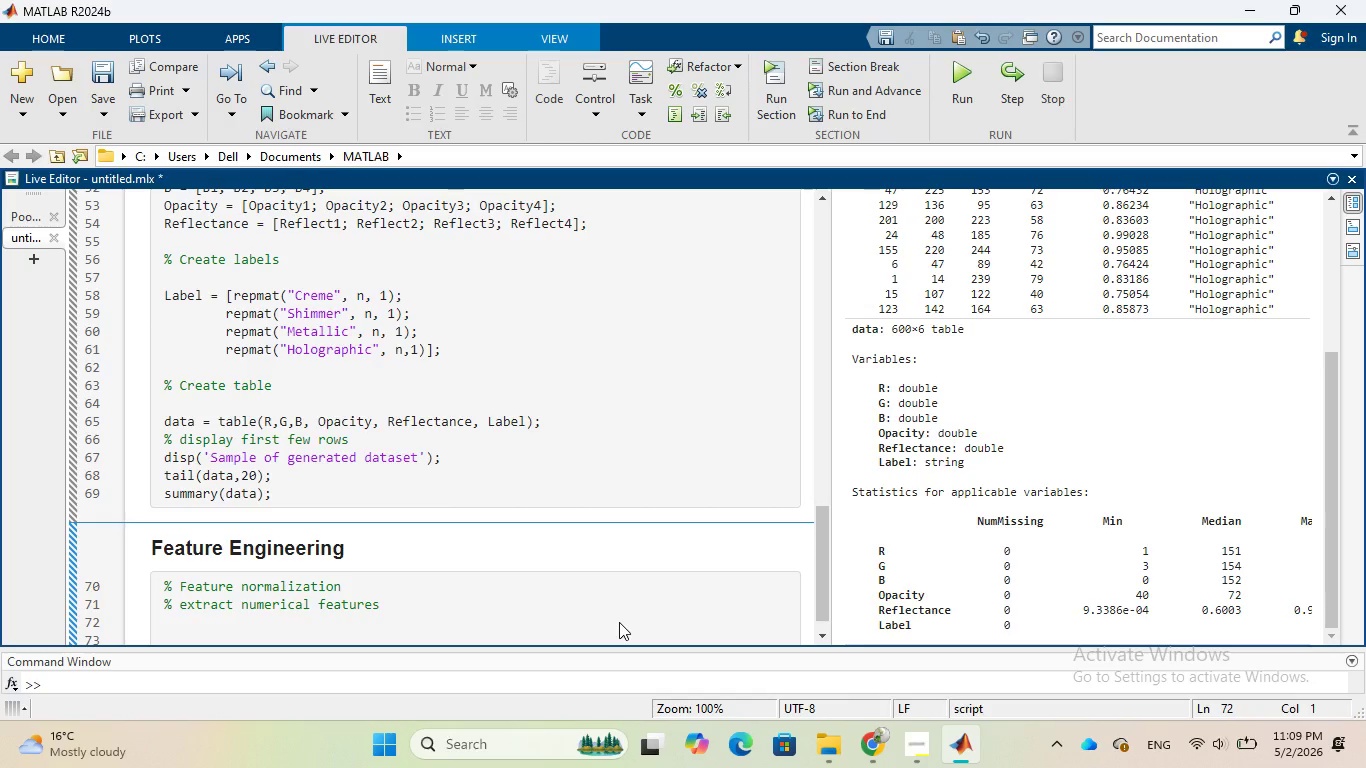 
key(CapsLock)
 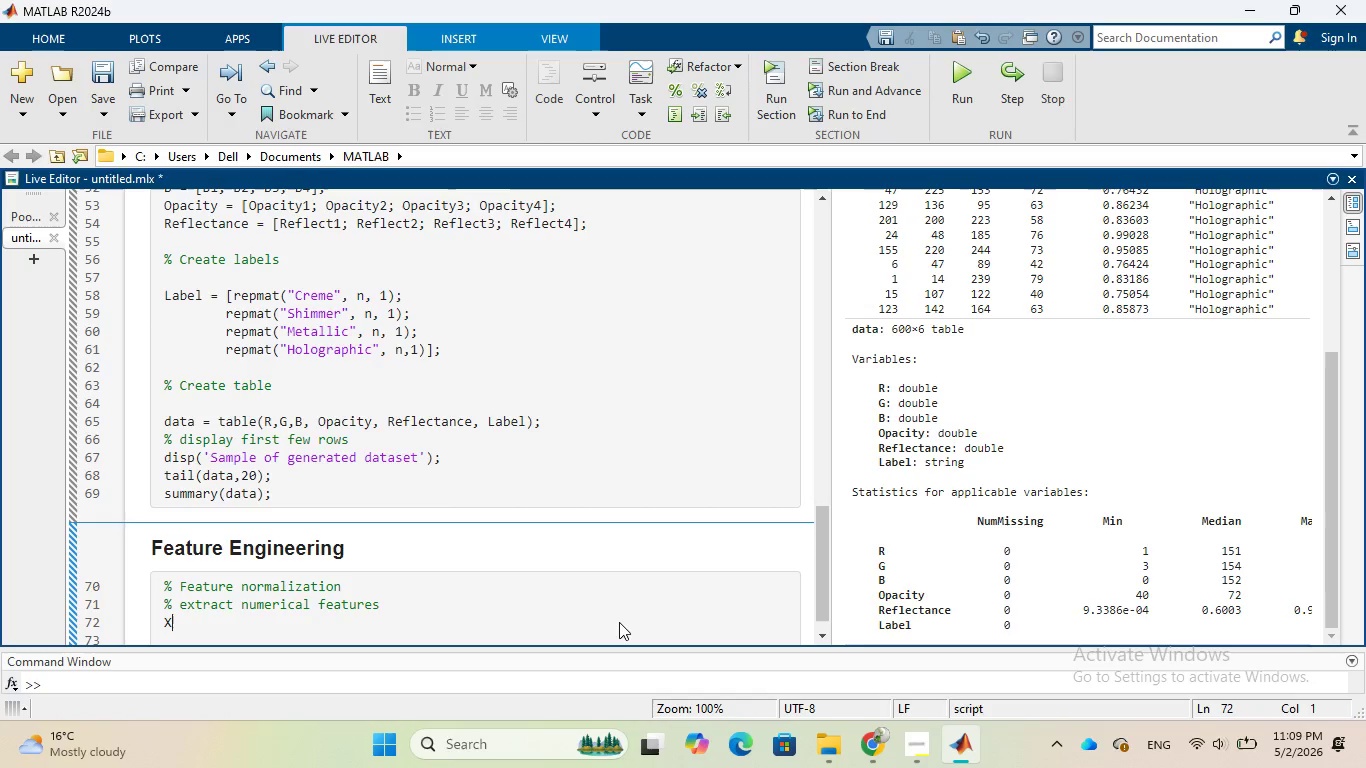 
key(X)
 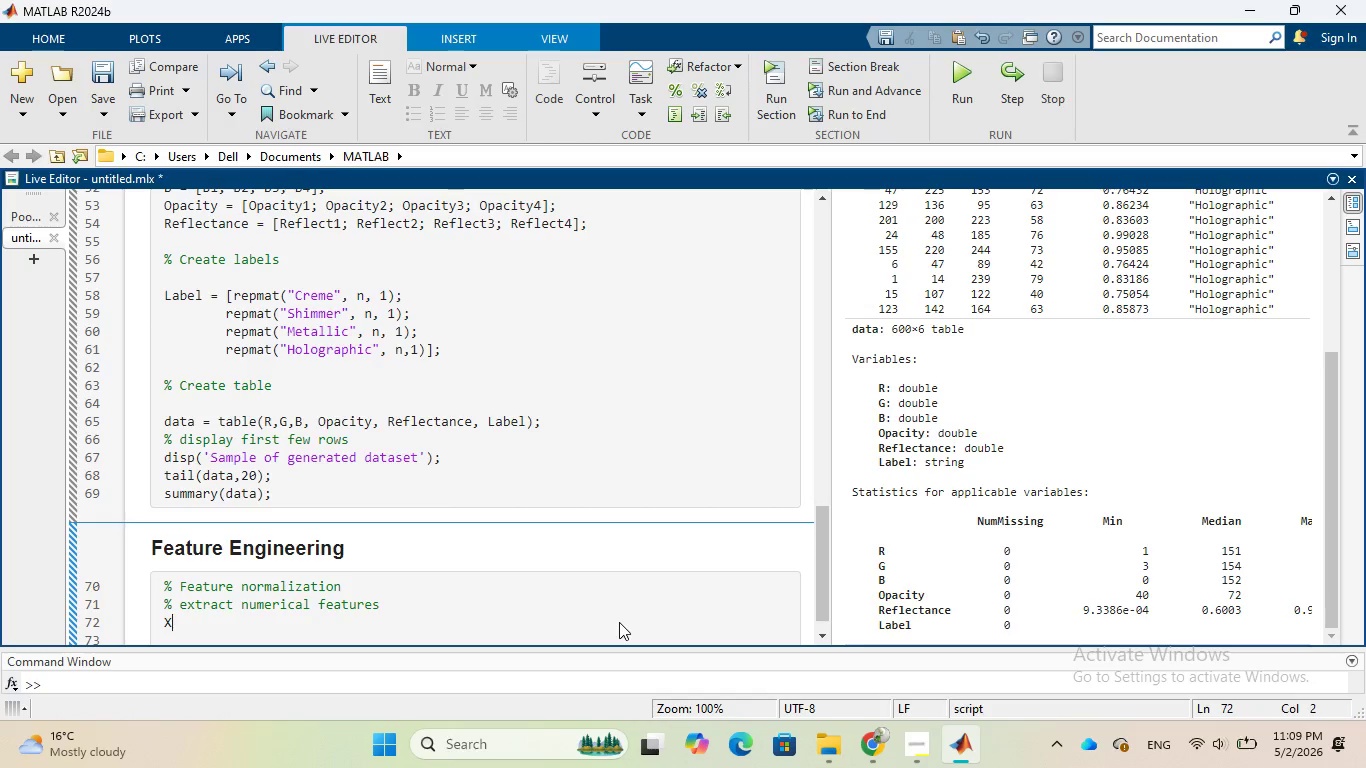 
key(CapsLock)
 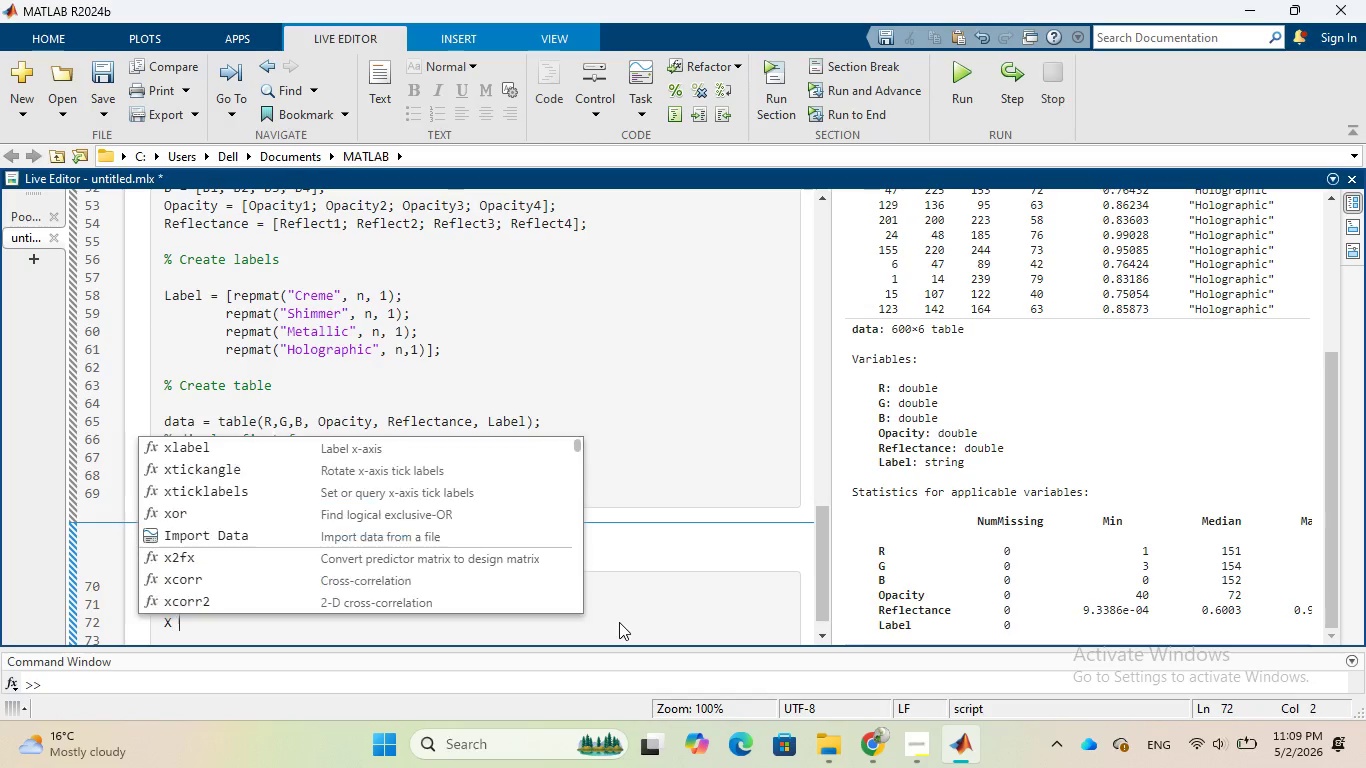 
key(Space)
 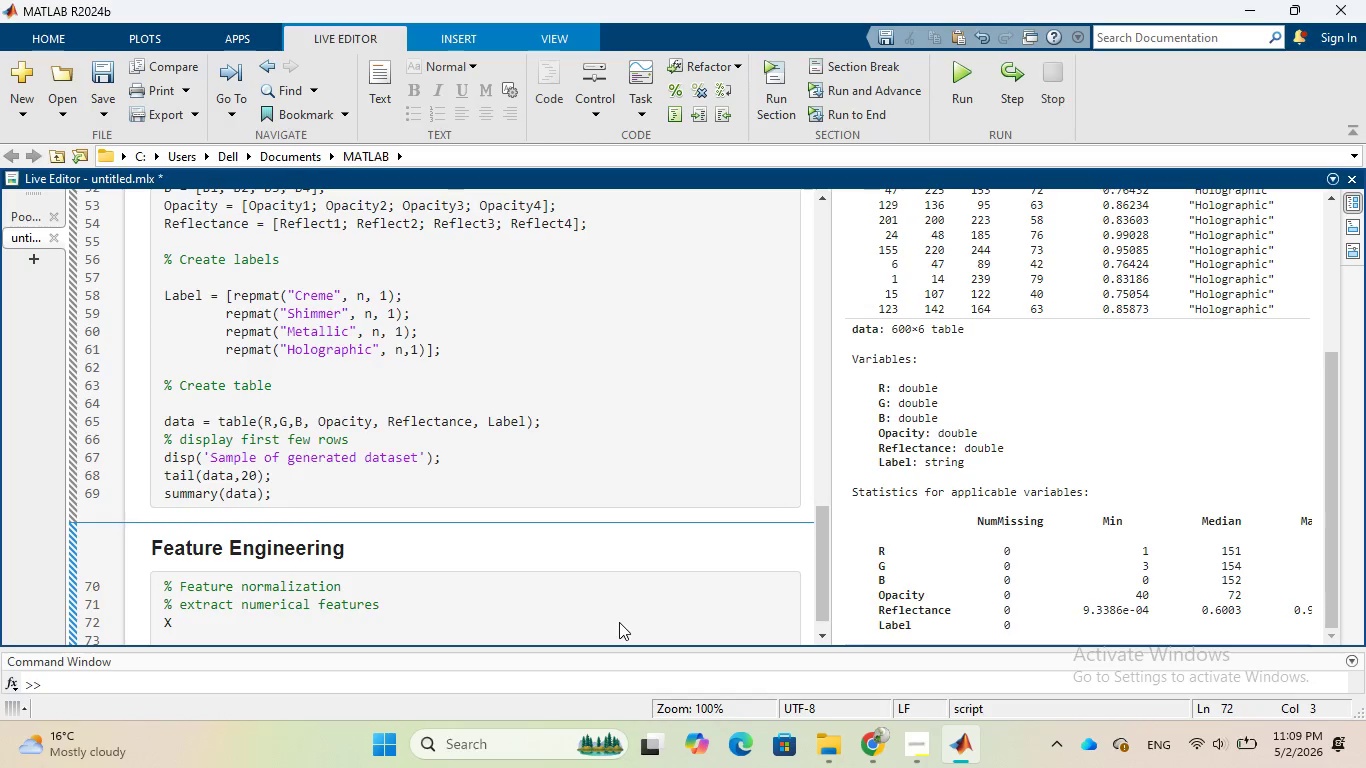 
key(Equal)
 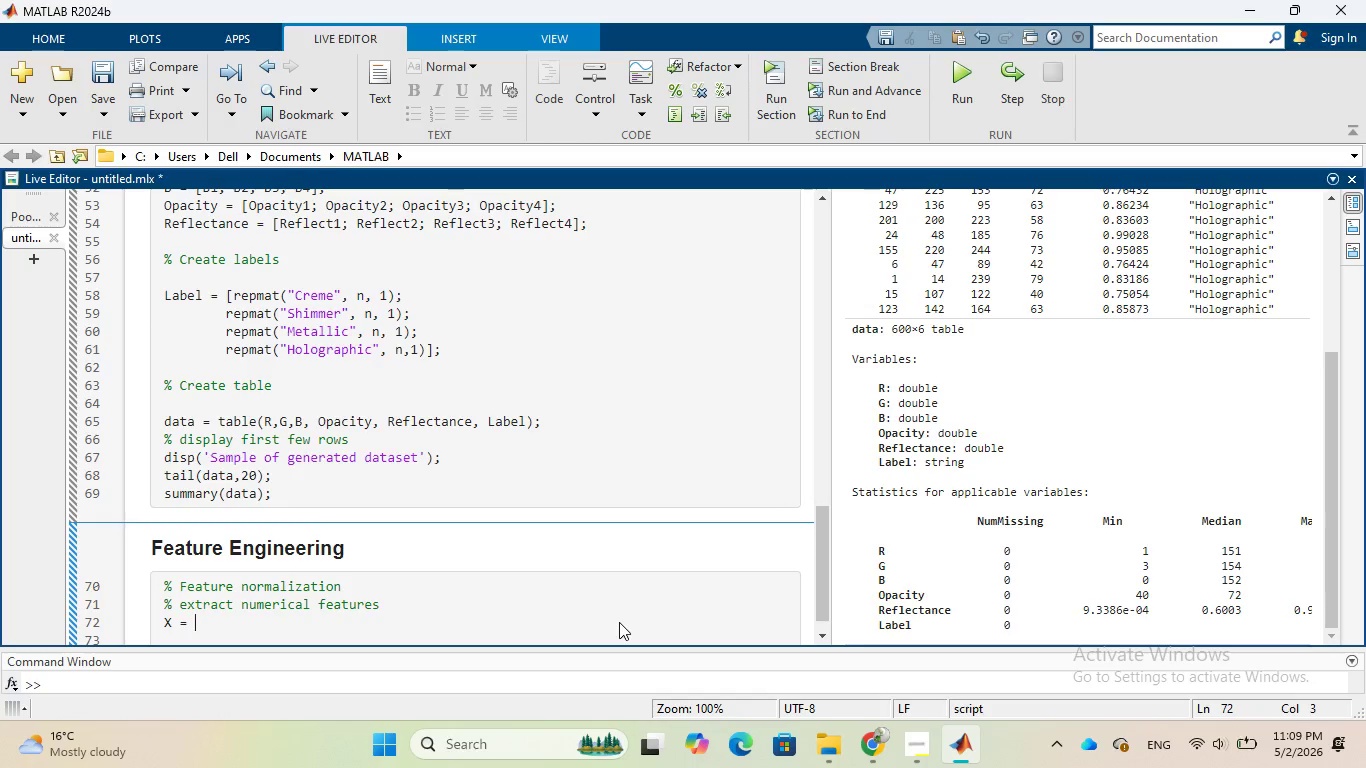 
key(Space)
 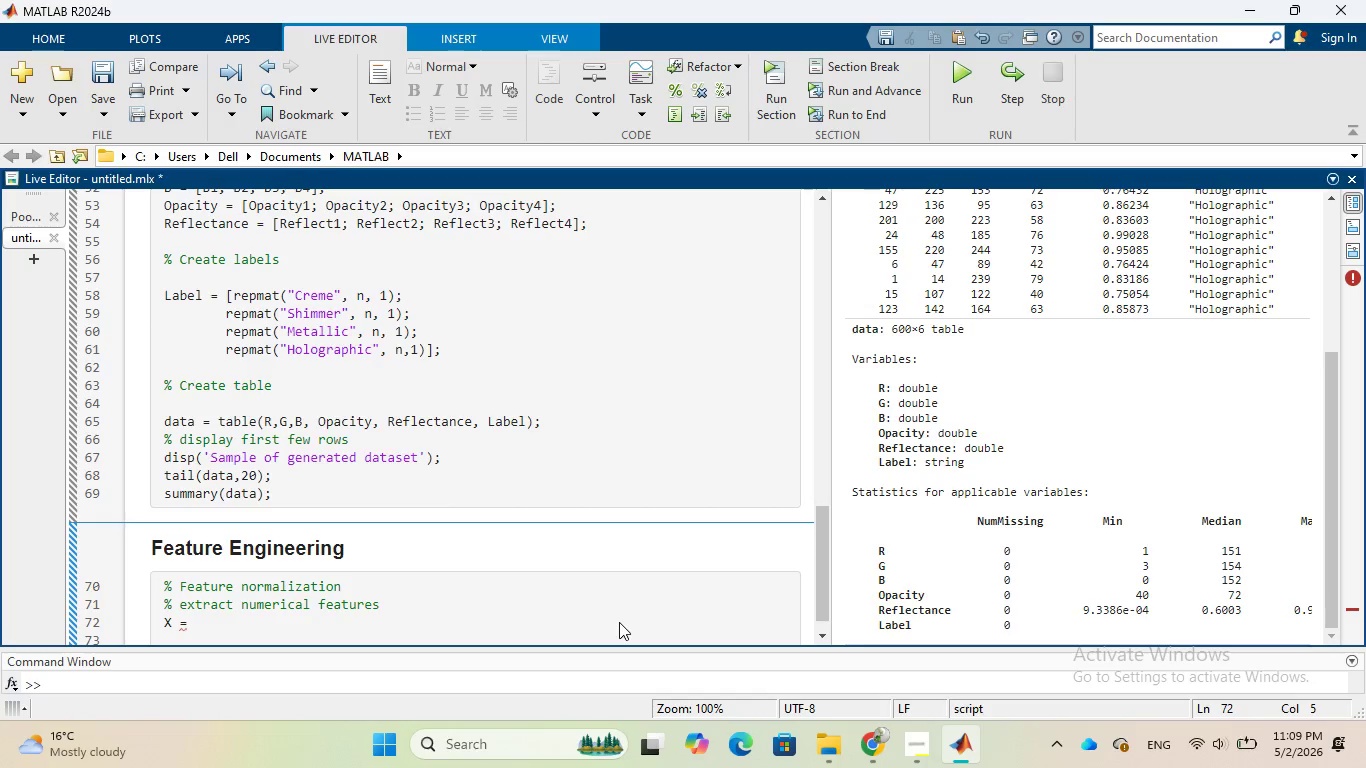 
type(data)
 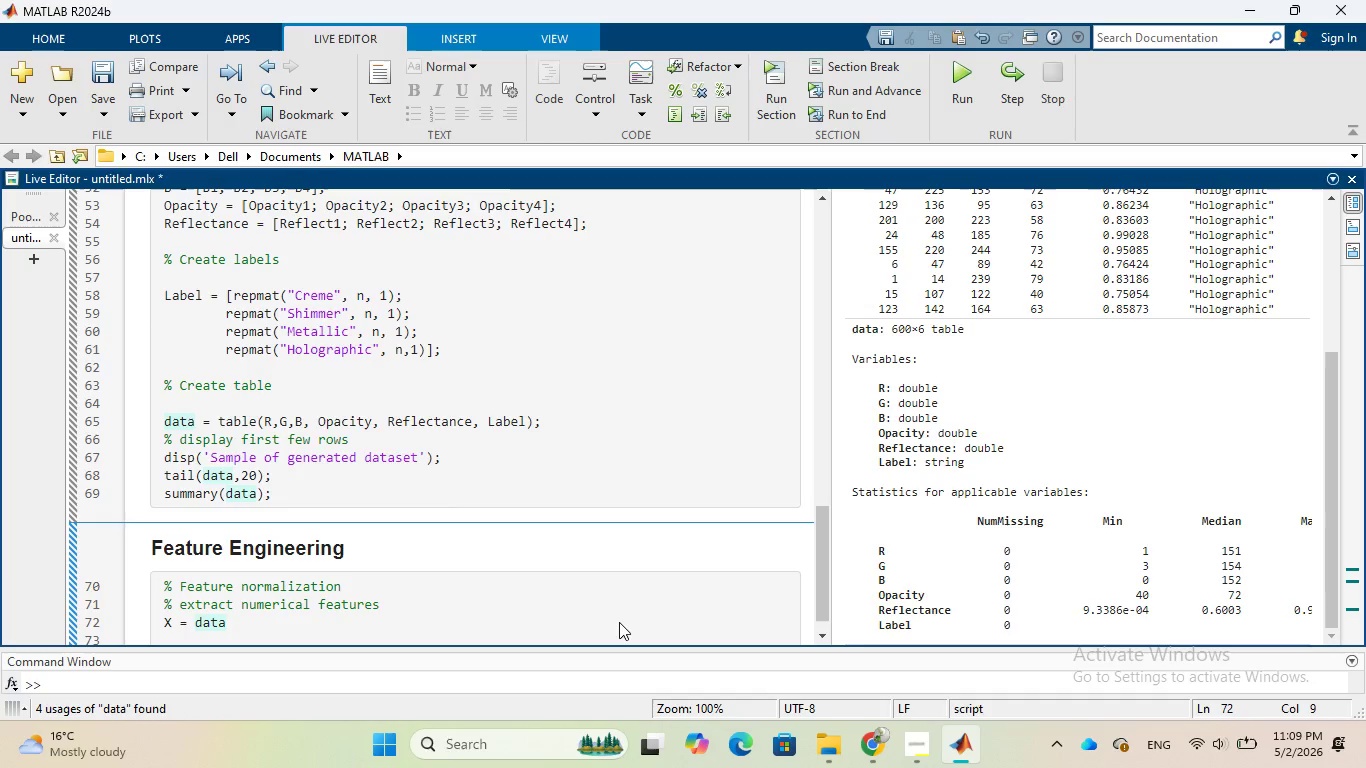 
hold_key(key=ShiftRight, duration=0.84)
 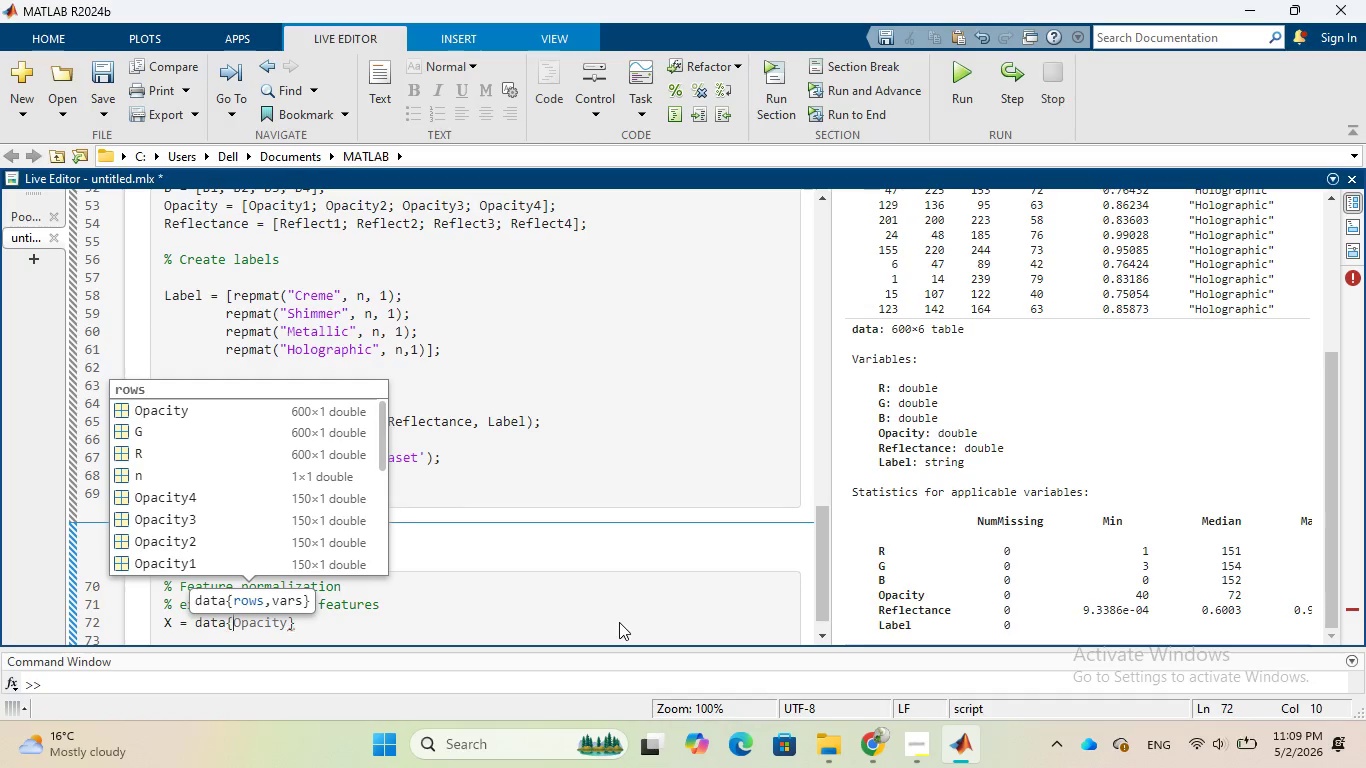 
hold_key(key=BracketLeft, duration=0.33)
 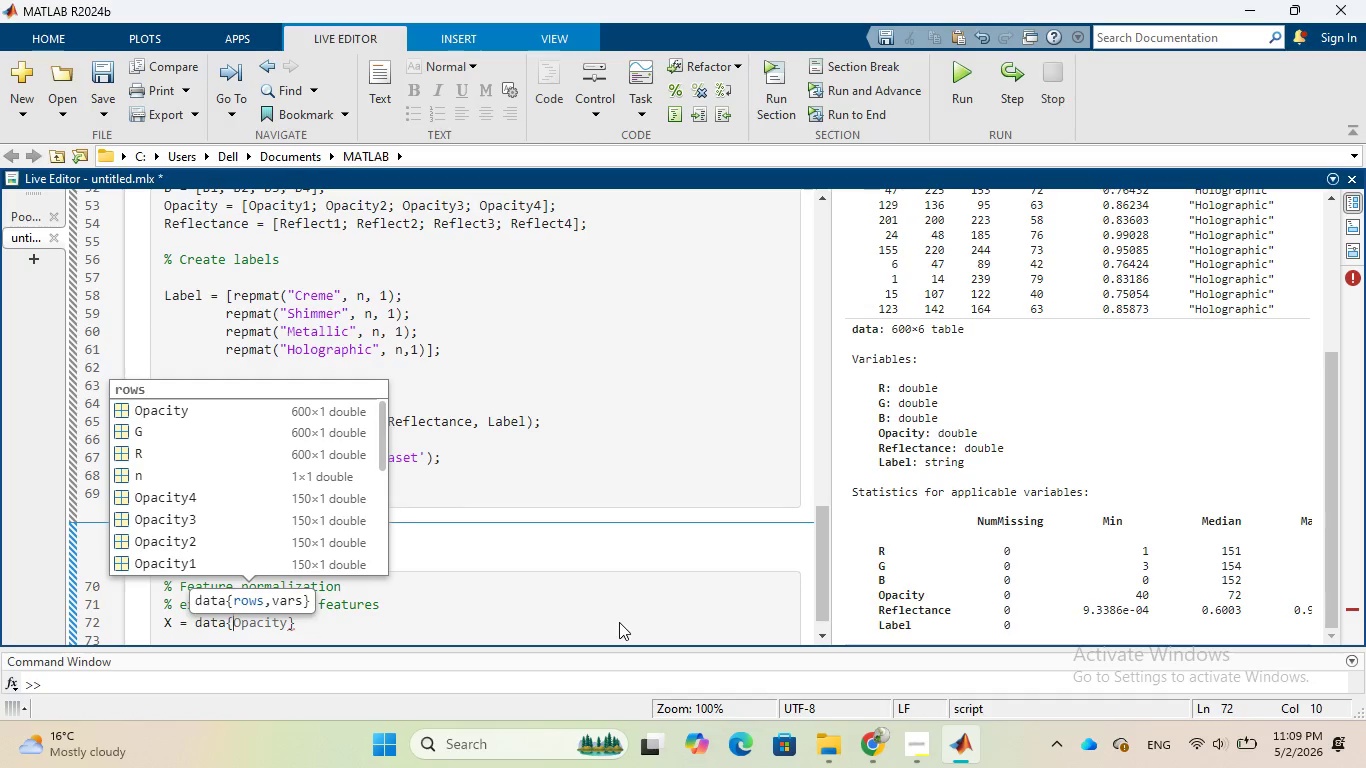 
key(Shift+Semicolon)
 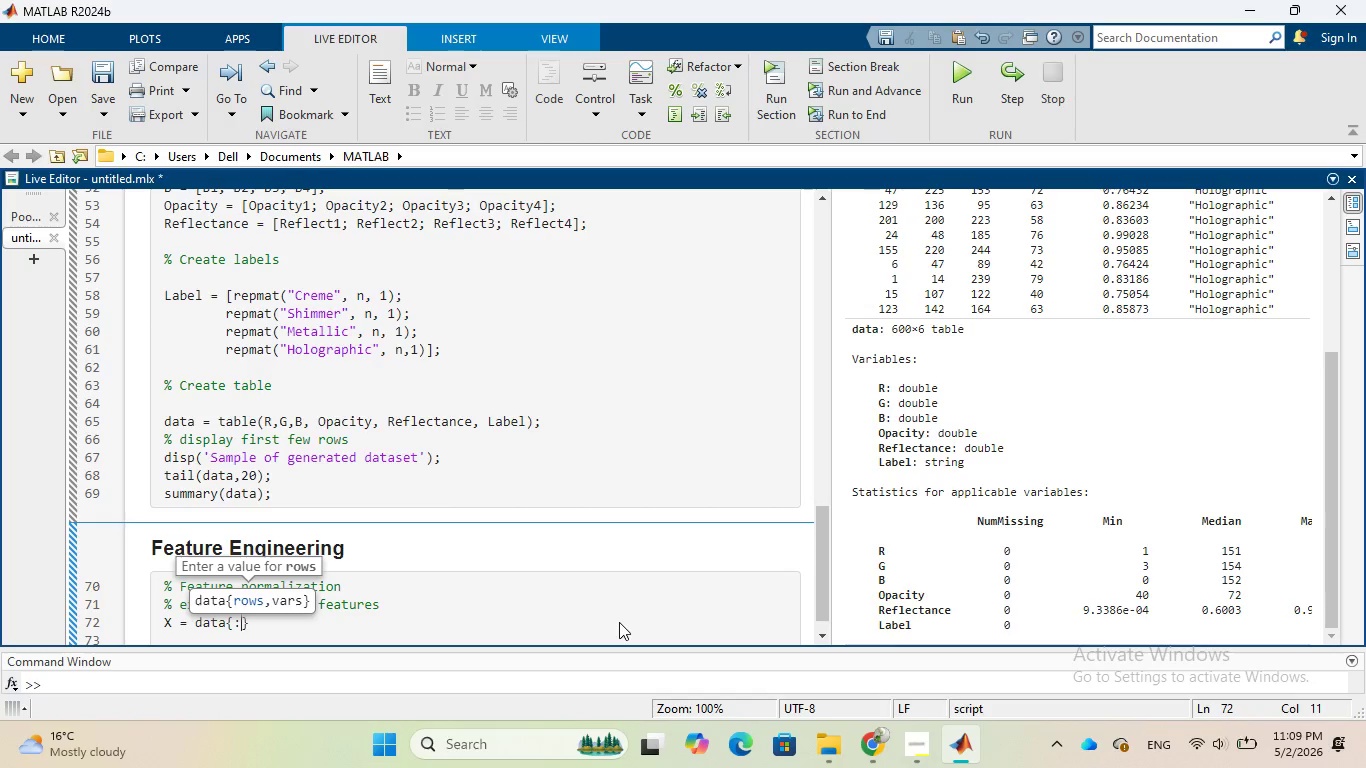 
key(Comma)
 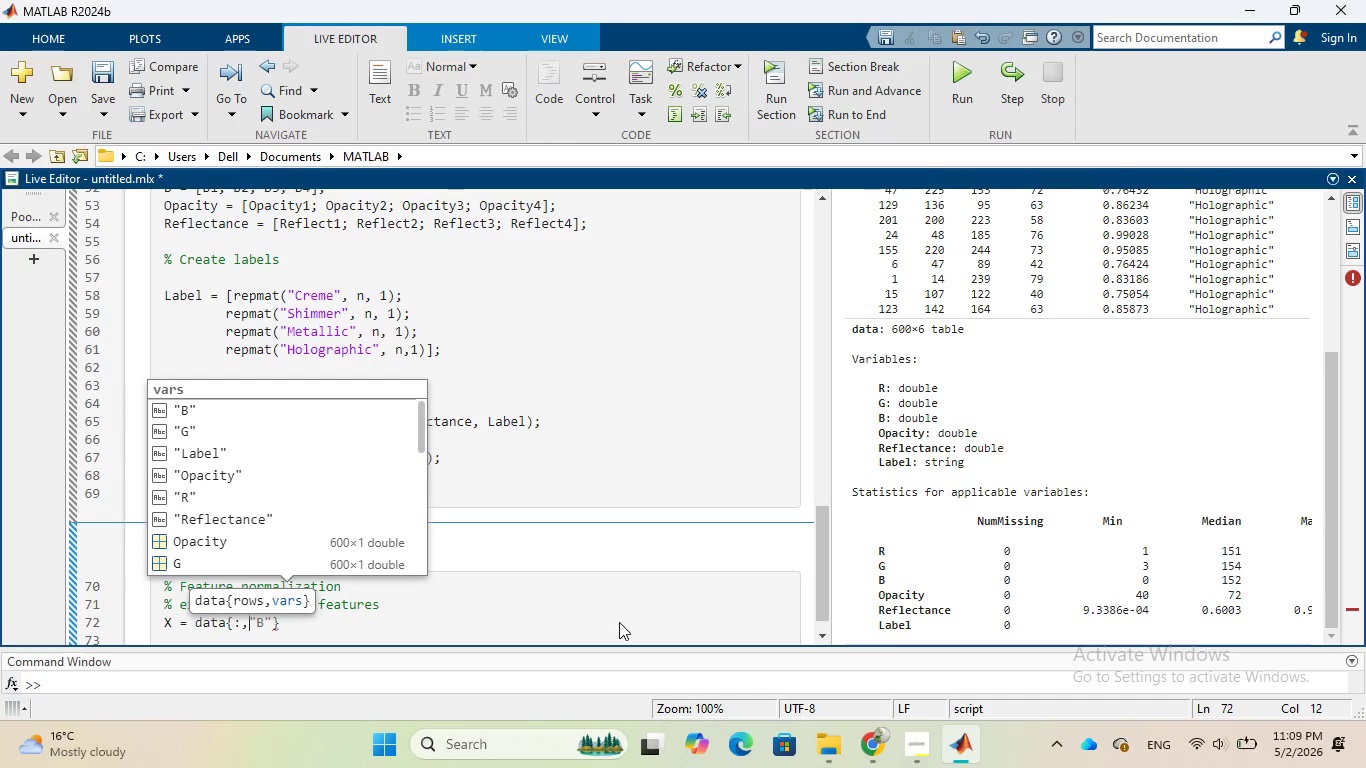 
hold_key(key=1, duration=0.36)
 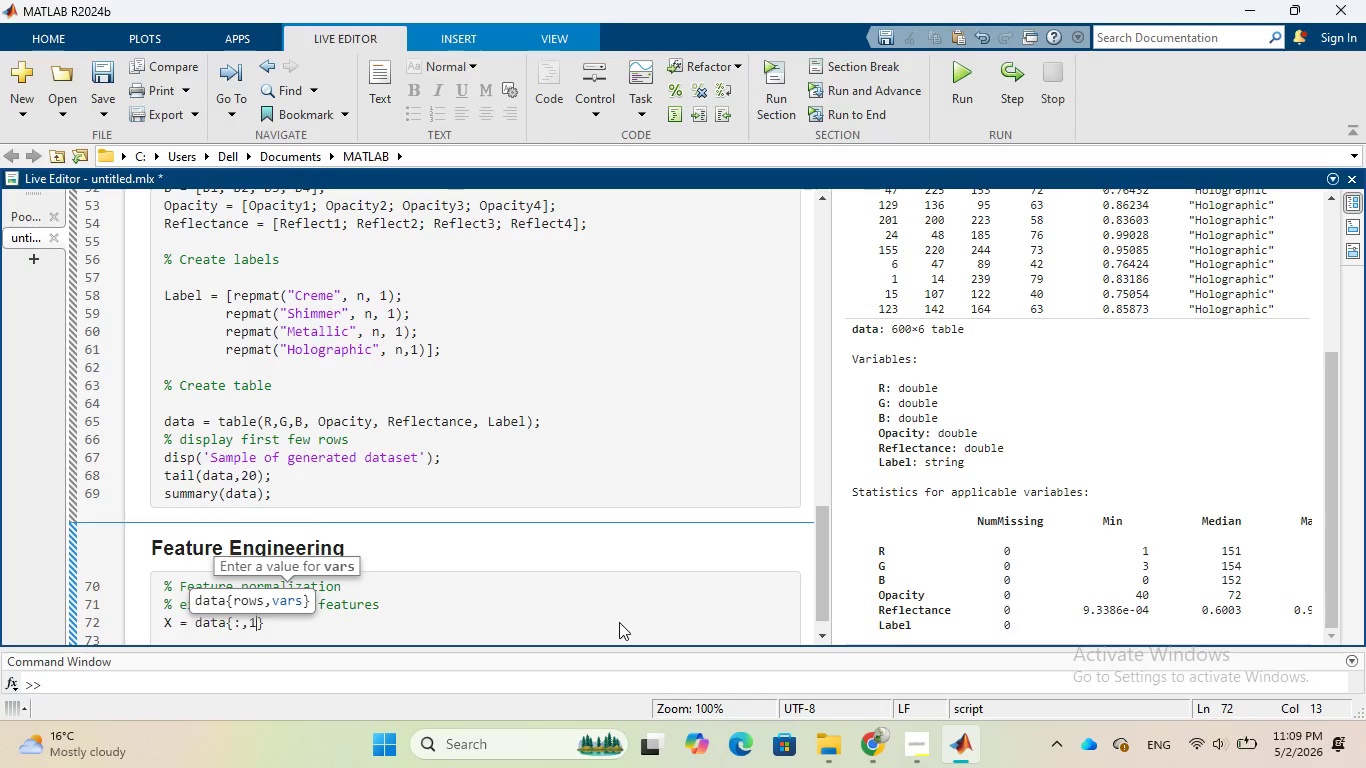 
key(Shift+Semicolon)
 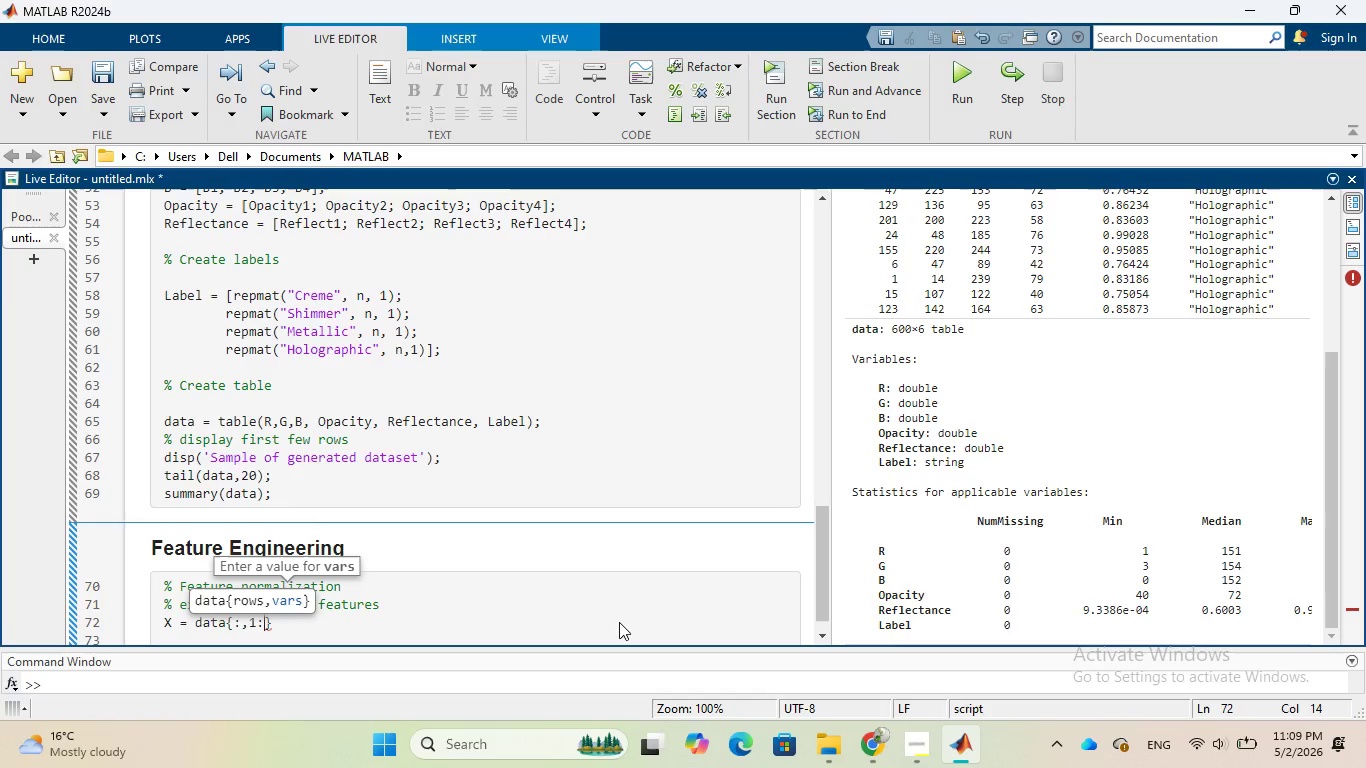 
key(5)
 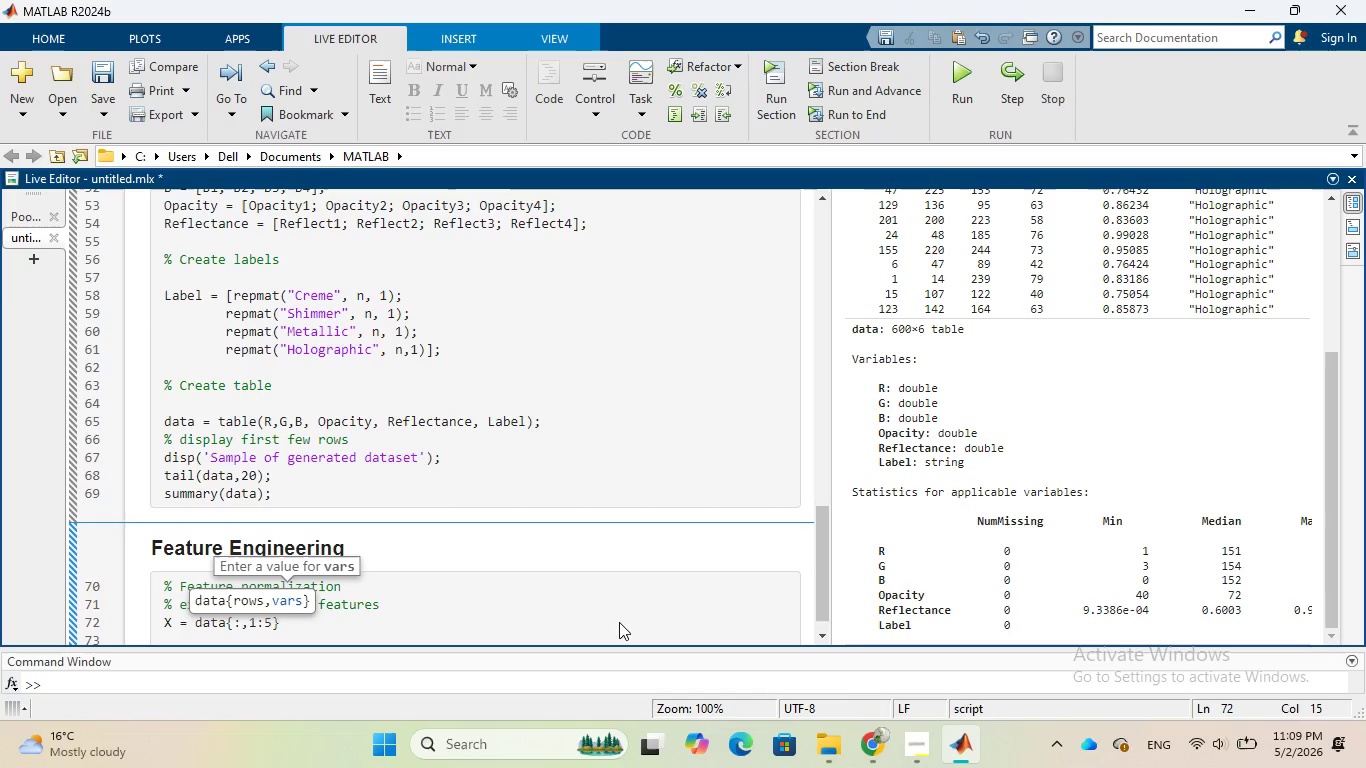 
wait(11.8)
 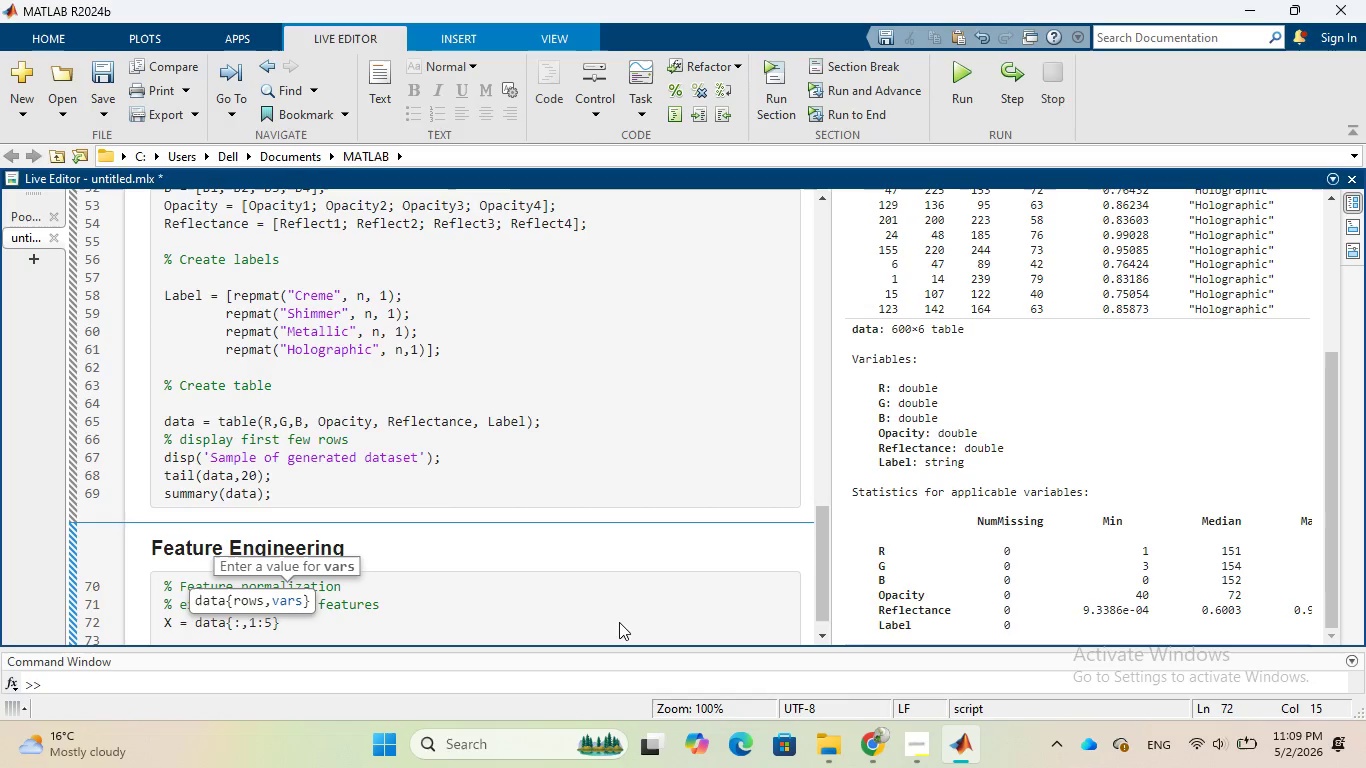 
key(ArrowRight)
 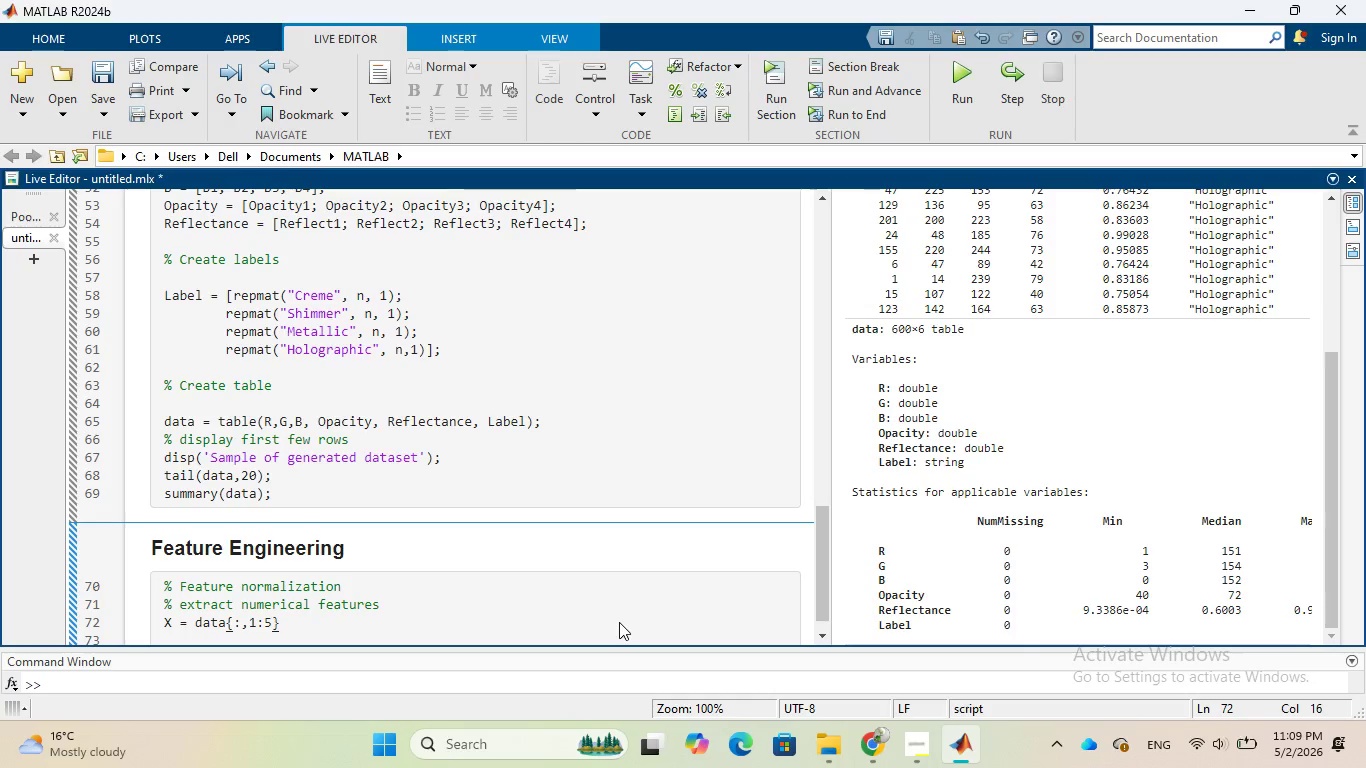 
key(Semicolon)
 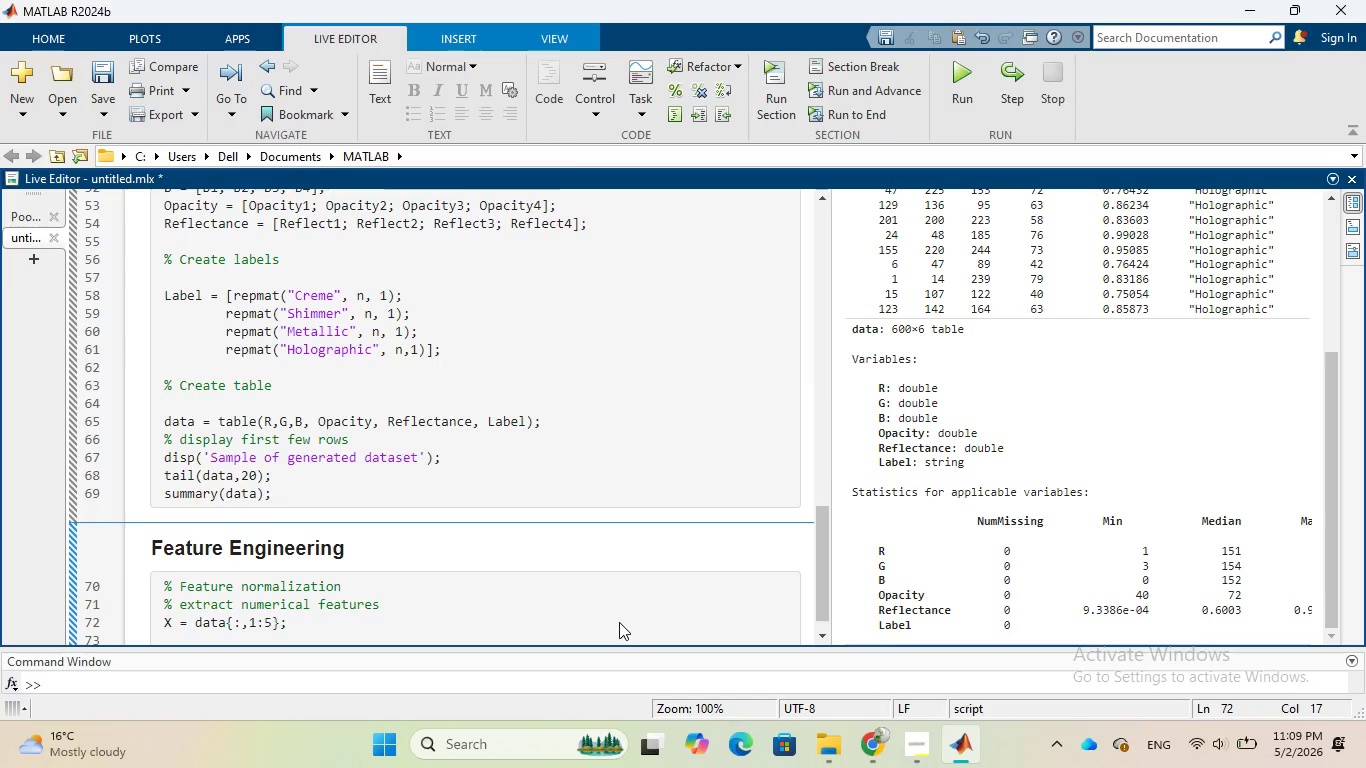 
key(Enter)
 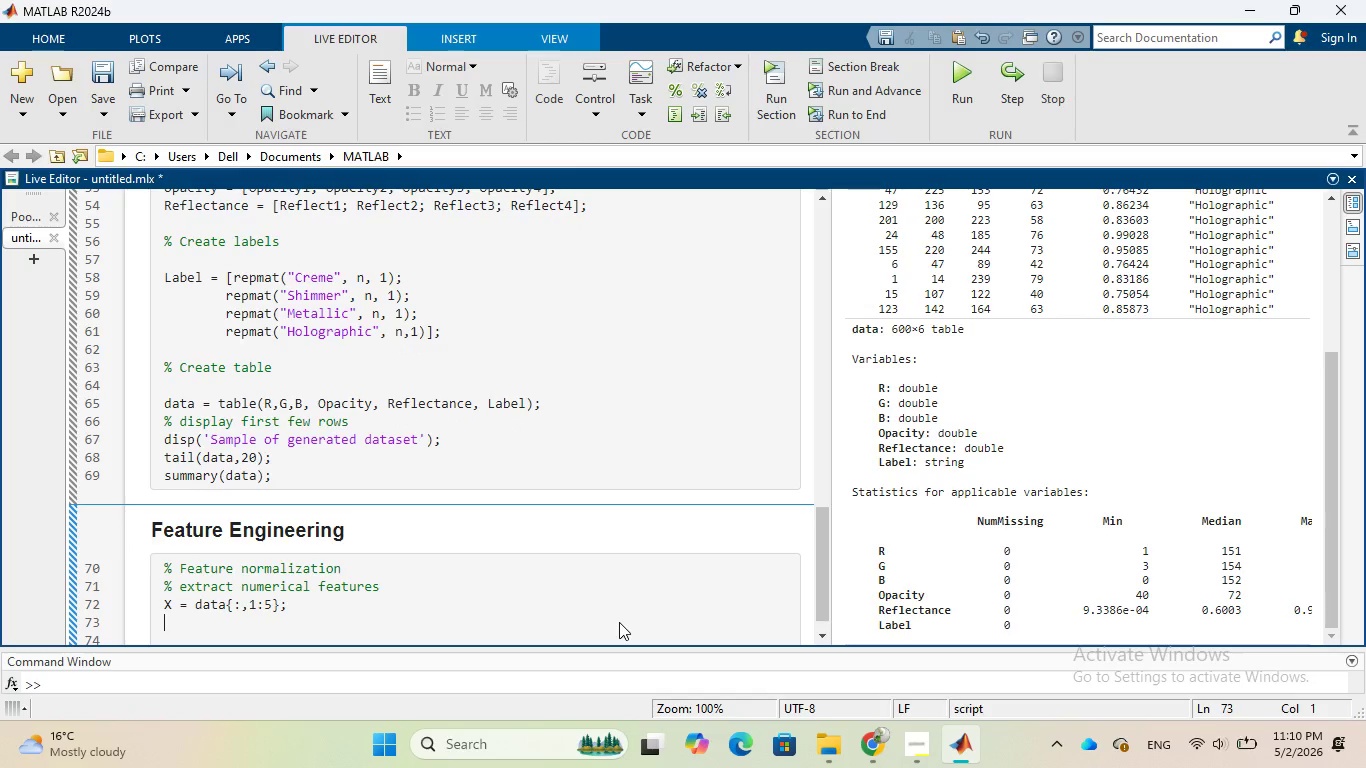 
wait(9.86)
 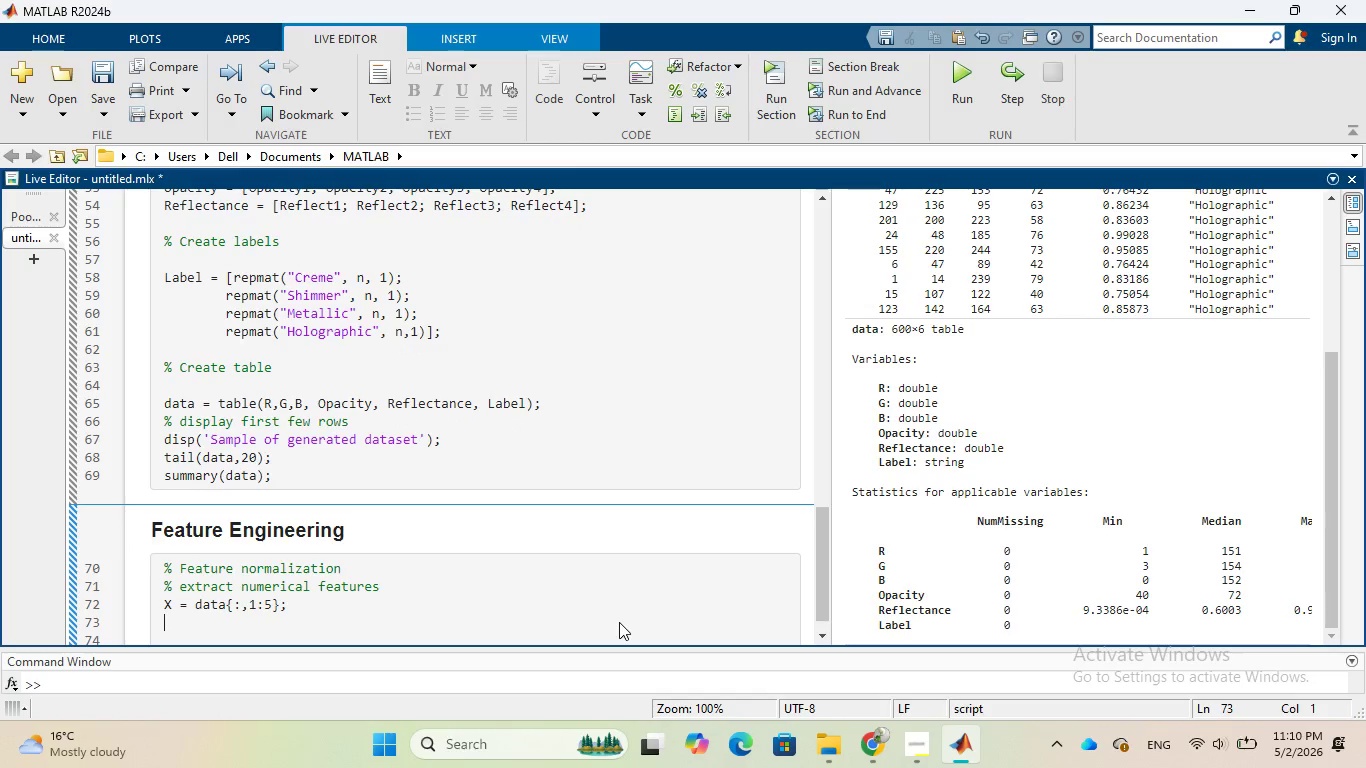 
key(Shift+5)
 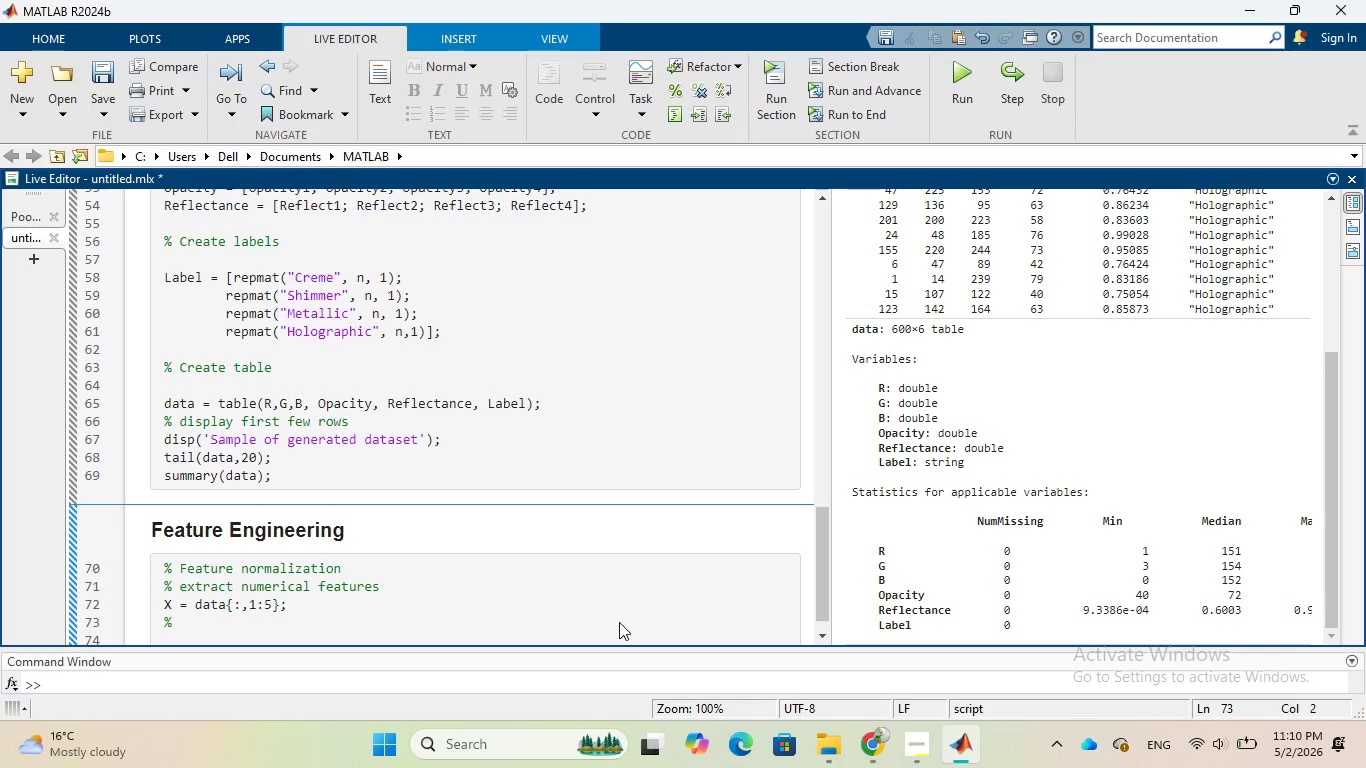 
wait(6.09)
 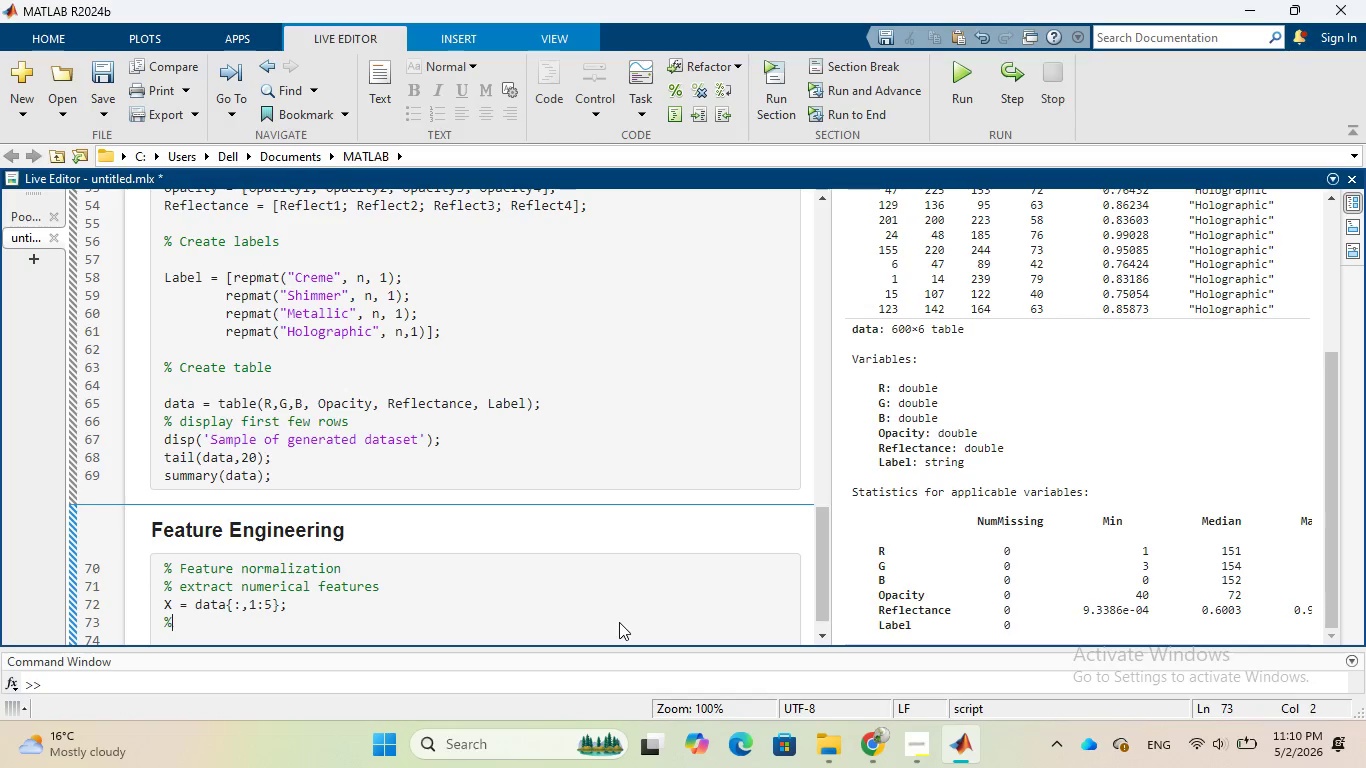 
type(Normalize data (mean = 0, std = 1))
 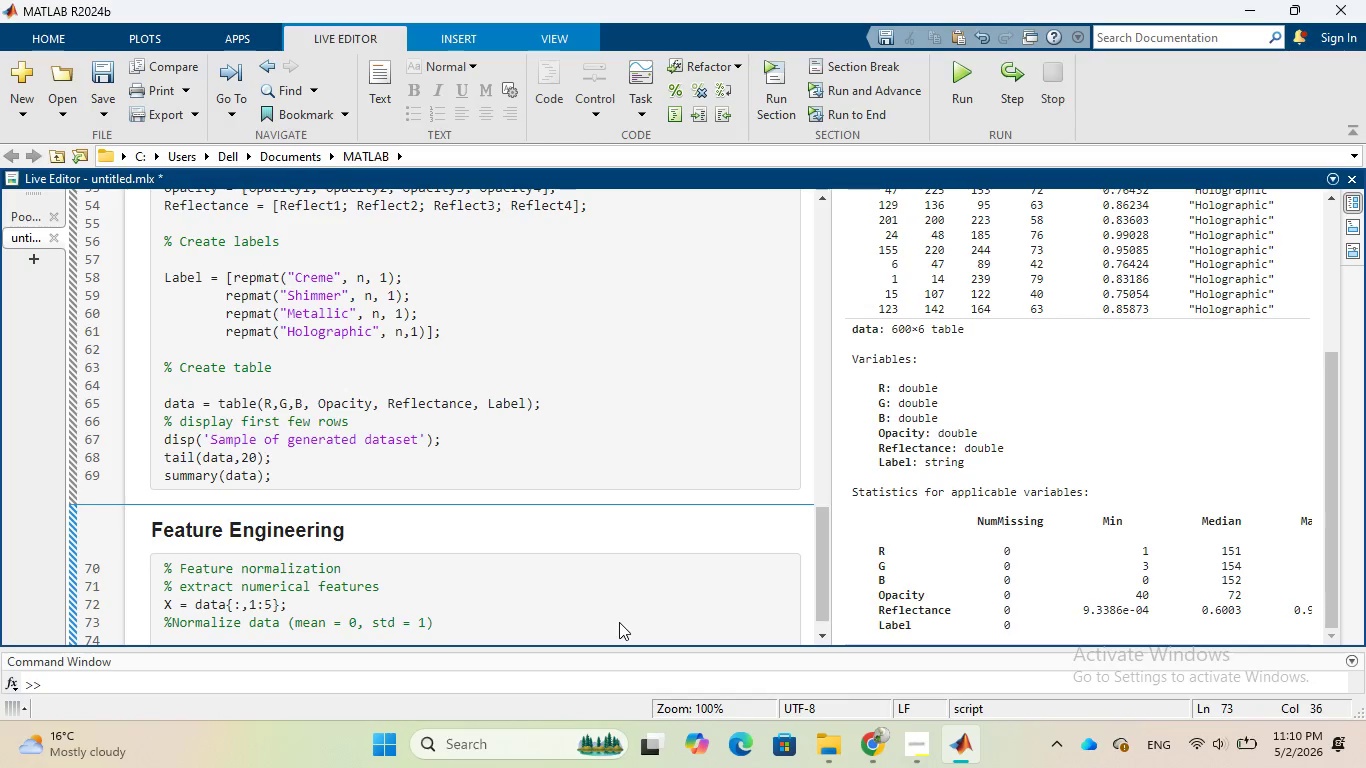 
key(ArrowLeft)
 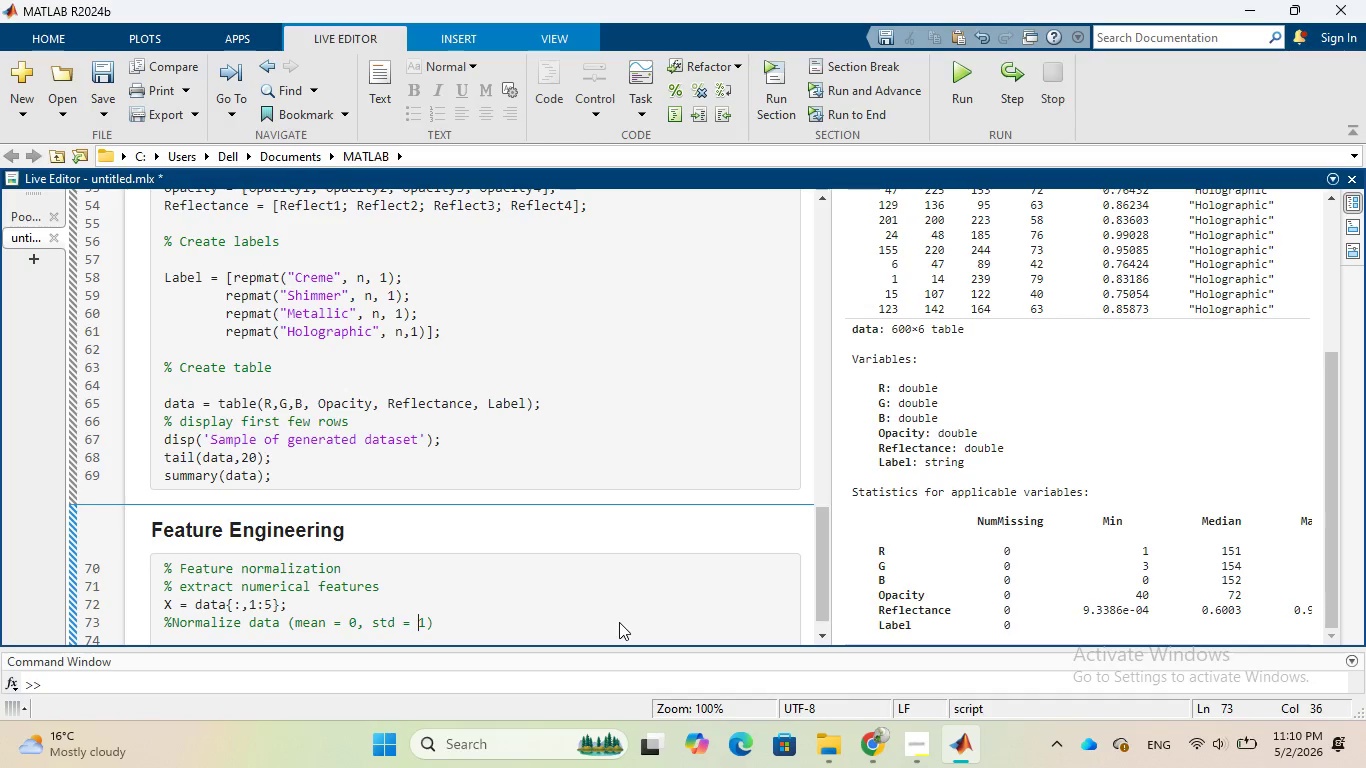 
key(ArrowLeft)
 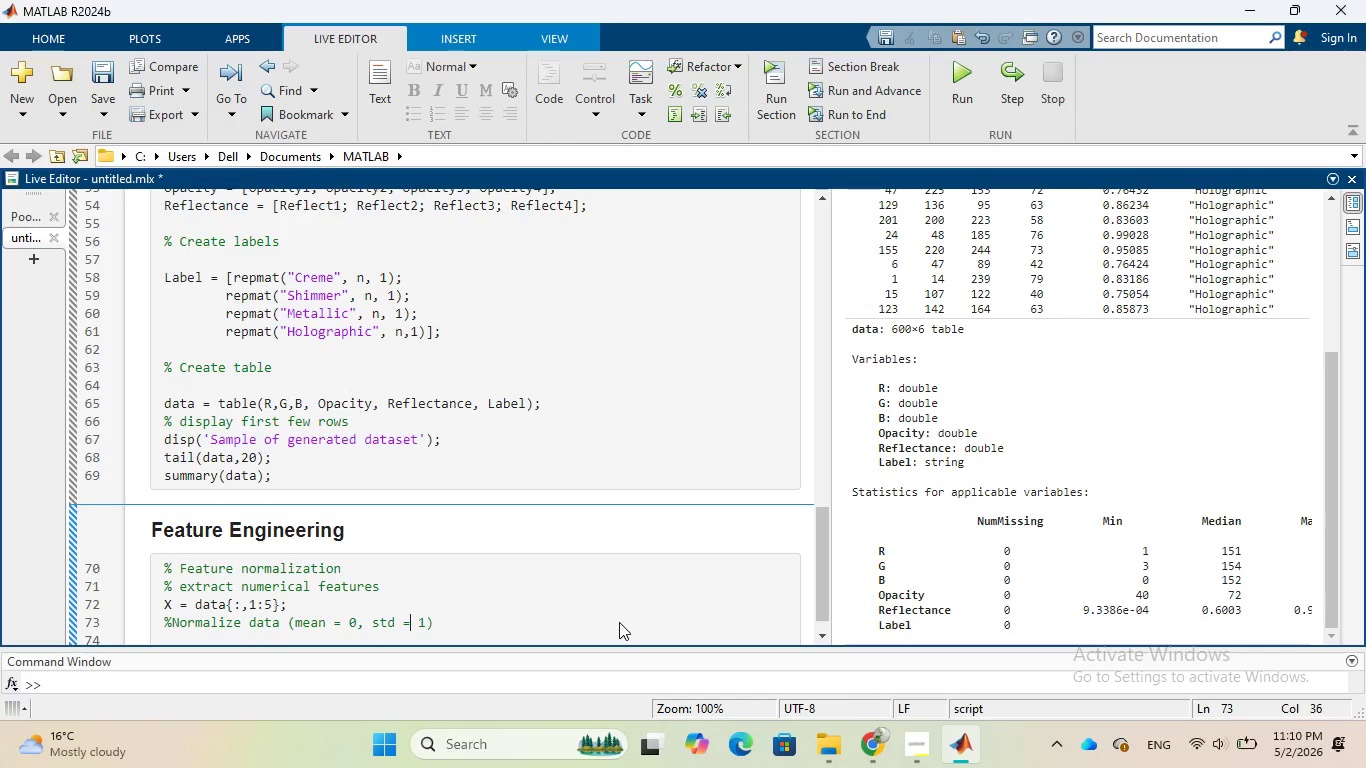 
key(ArrowLeft)
 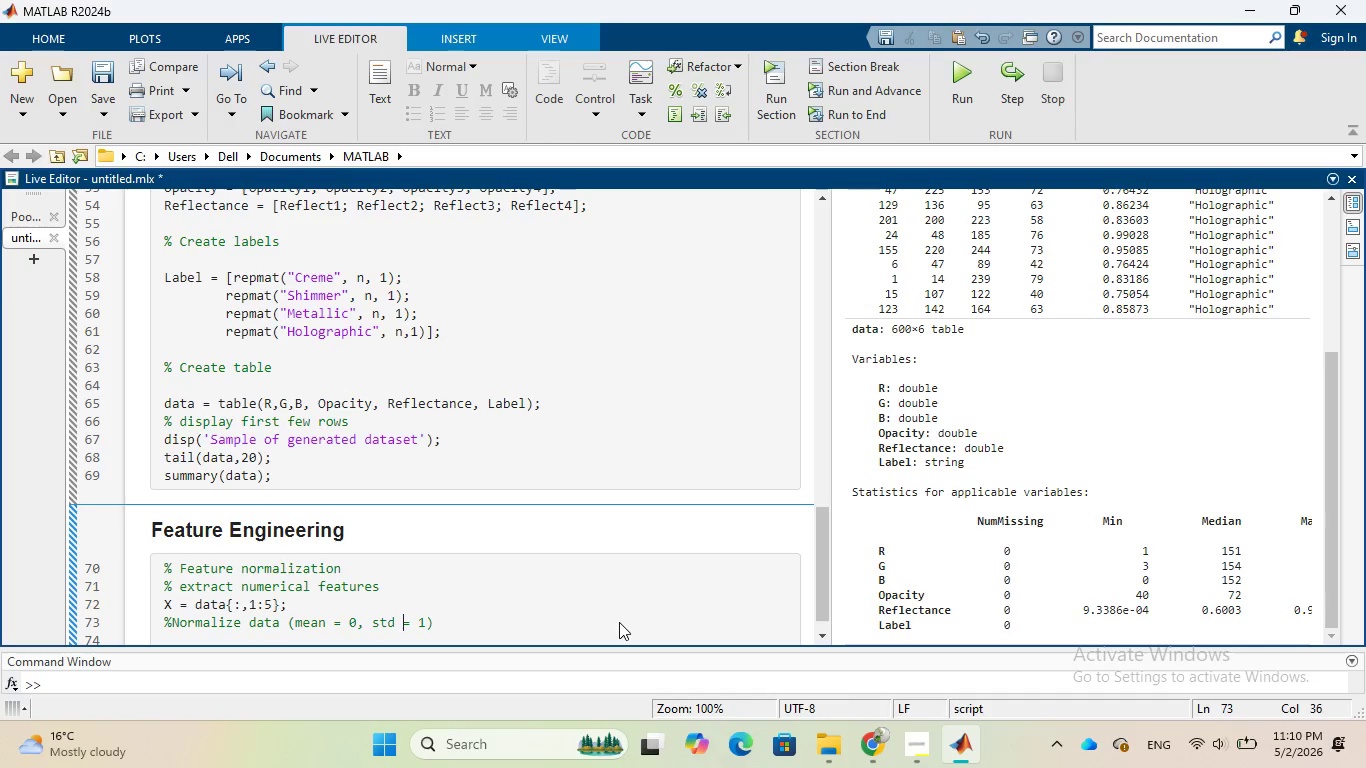 
hold_key(key=ArrowLeft, duration=1.28)
 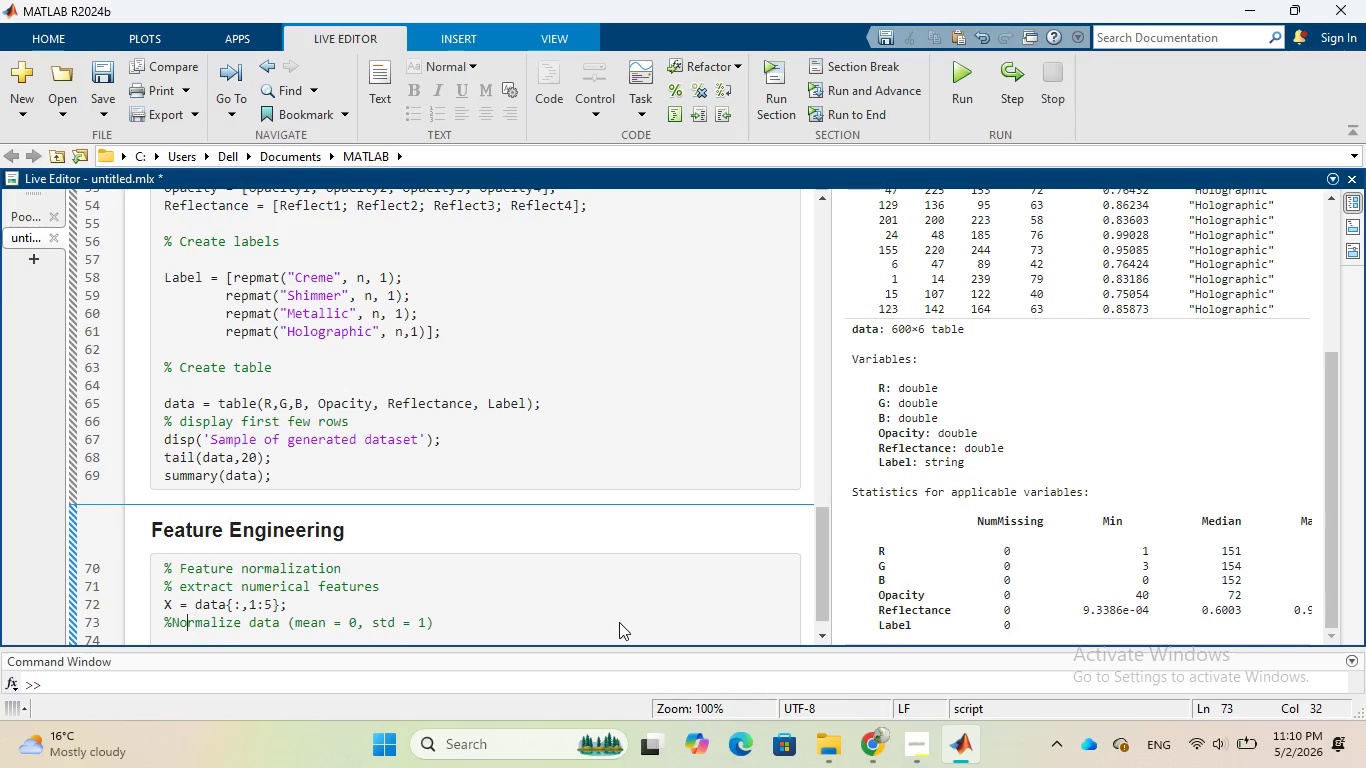 
key(ArrowLeft)
 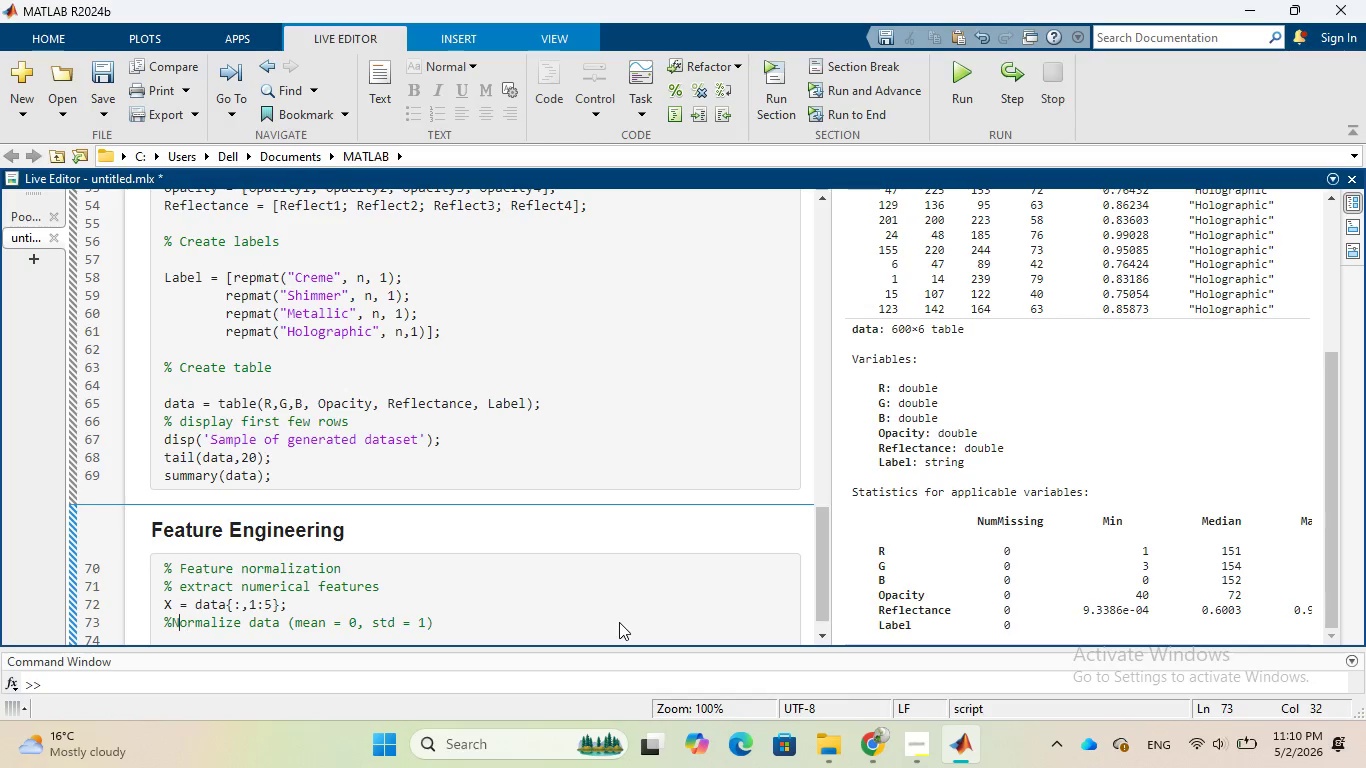 
key(ArrowLeft)
 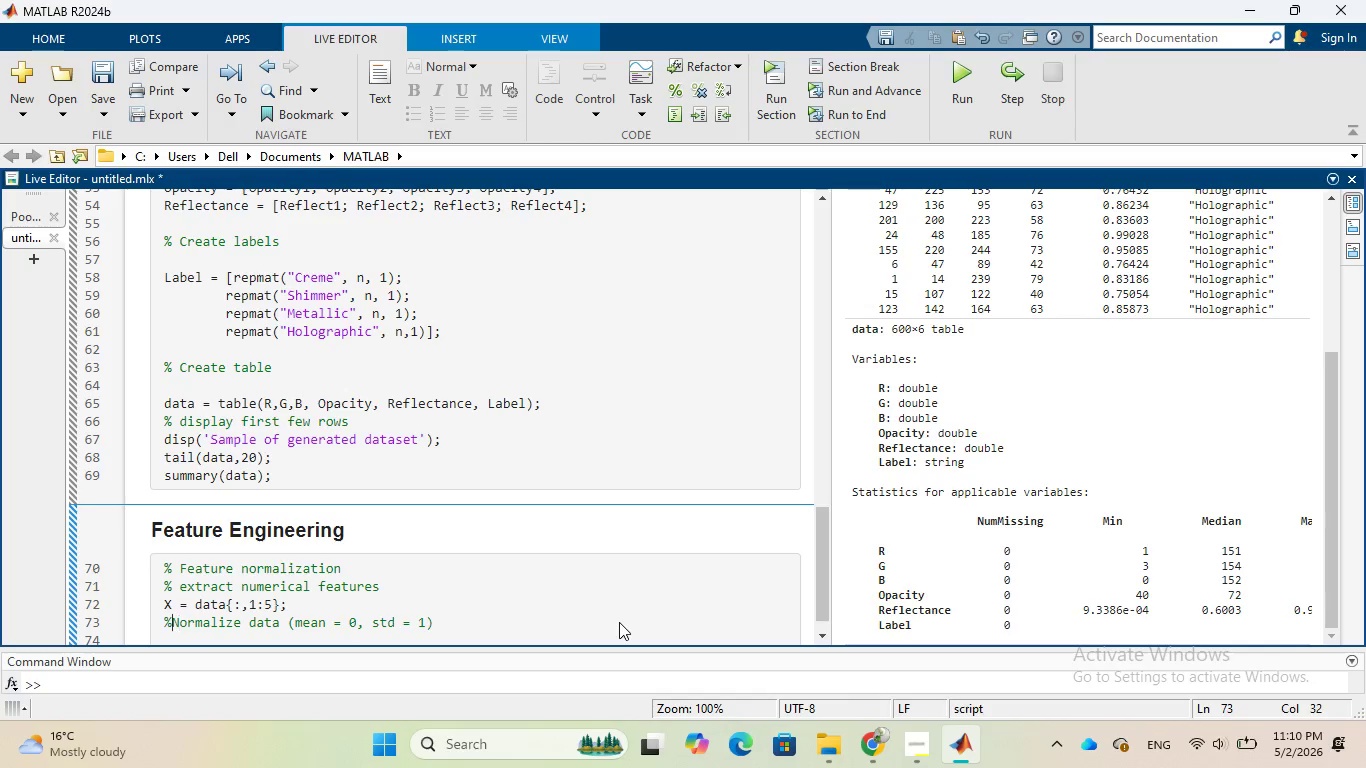 
key(ArrowLeft)
 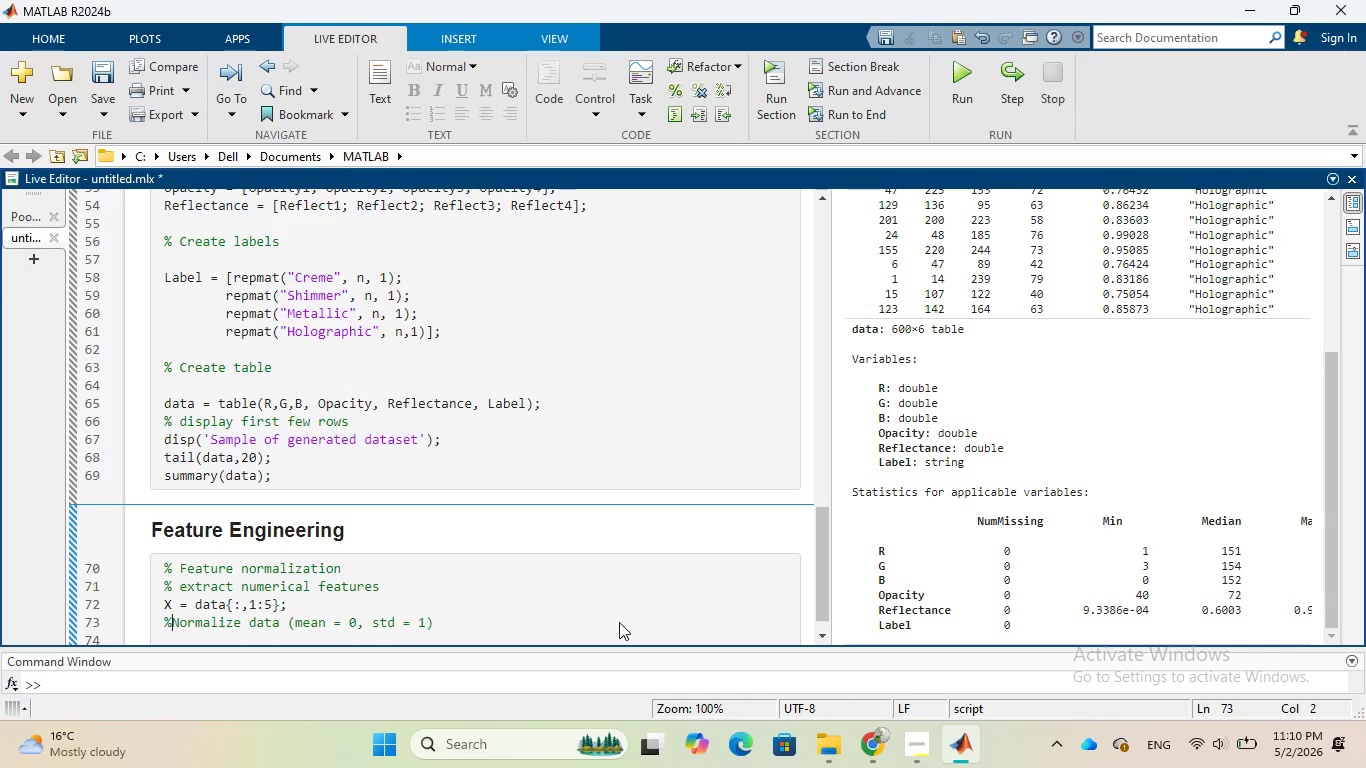 
key(Space)
 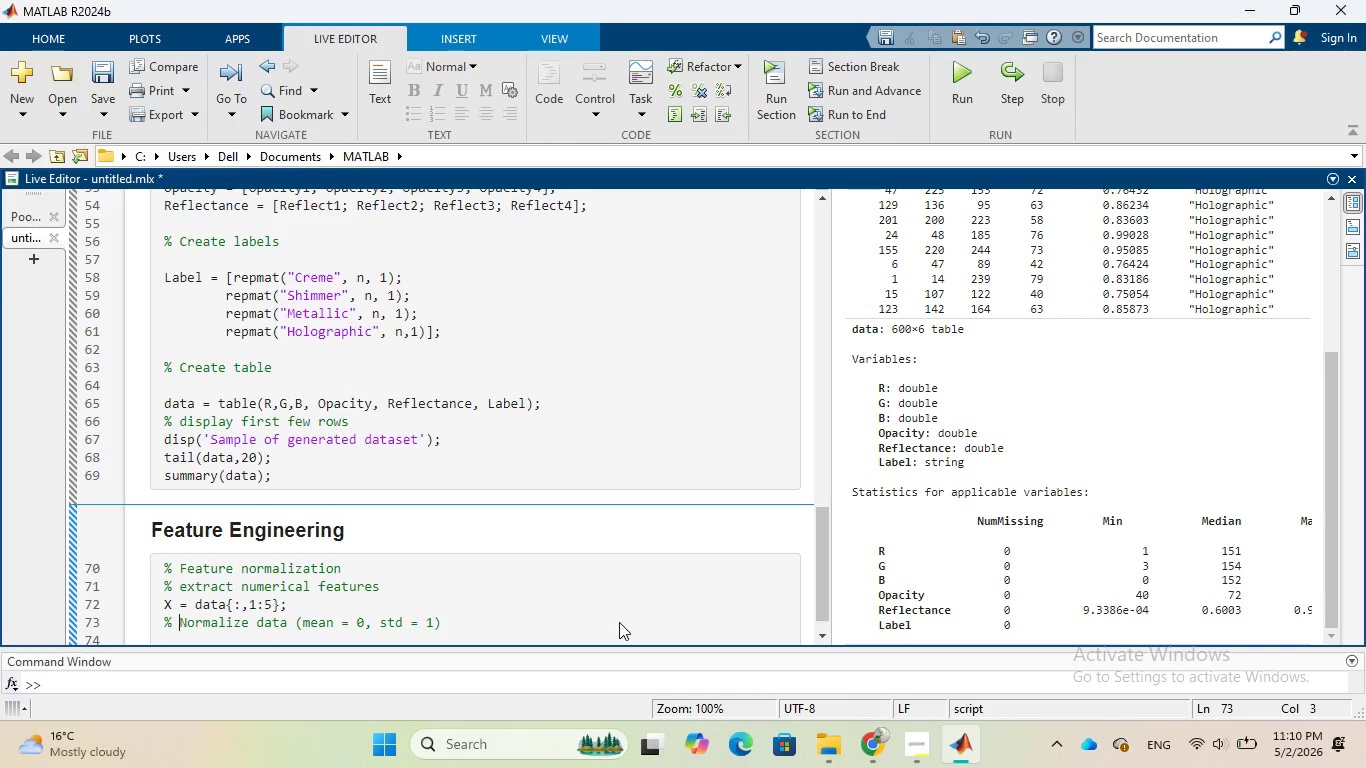 
hold_key(key=ArrowRight, duration=0.34)
 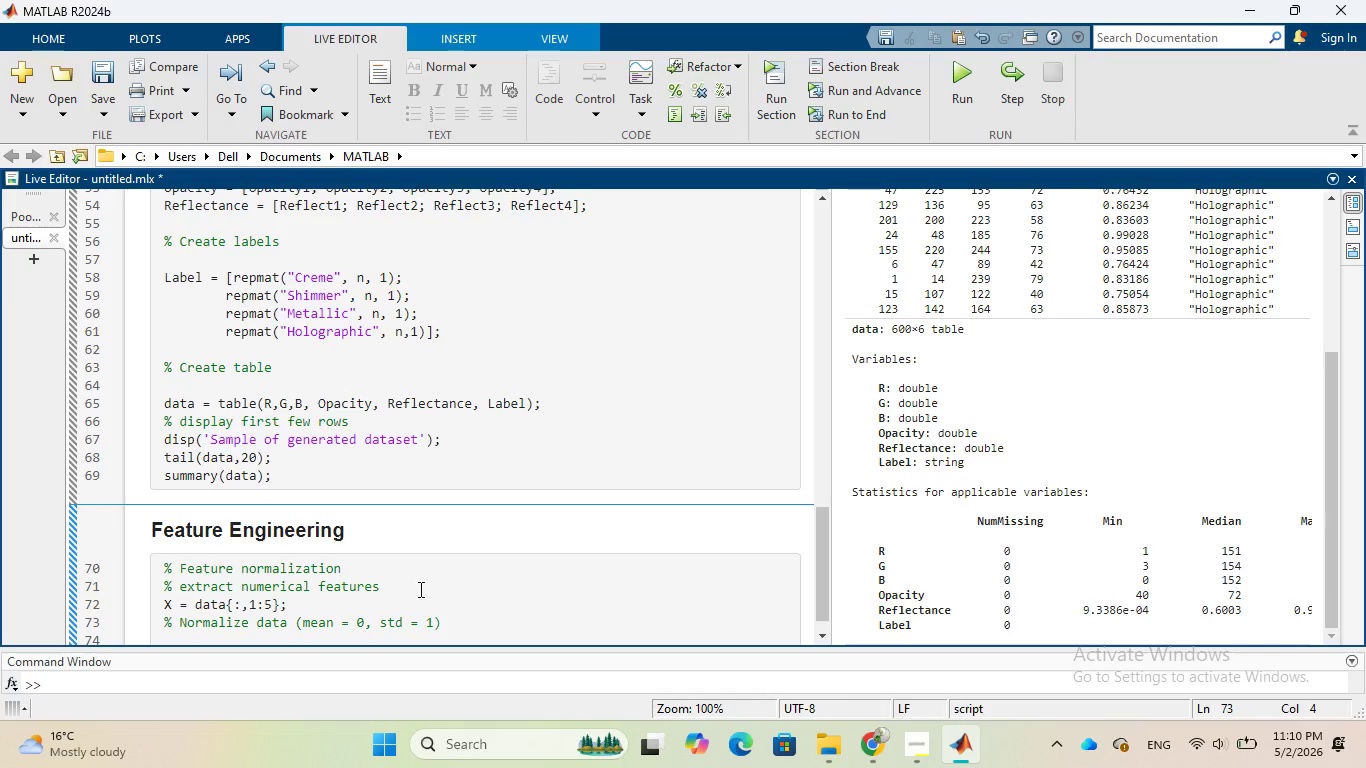 
left_click([368, 604])
 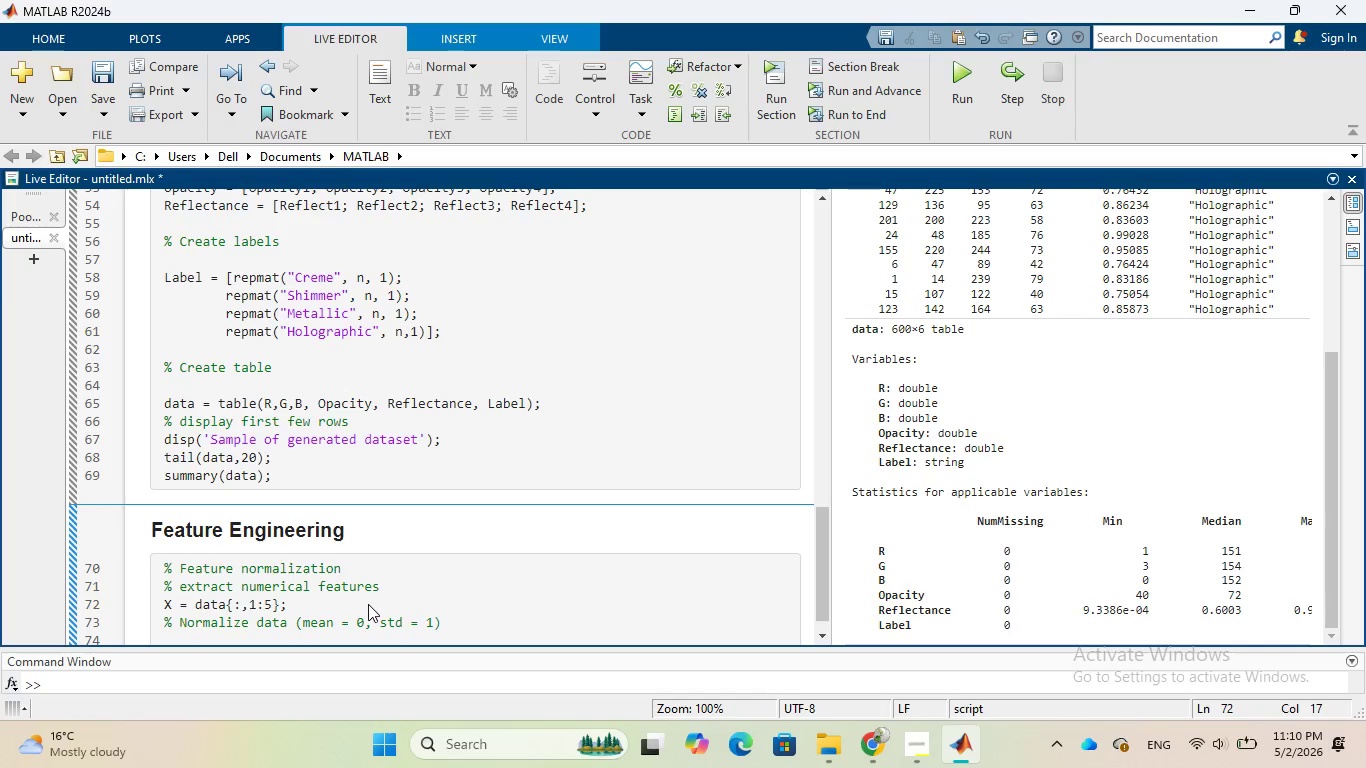 
key(Enter)
 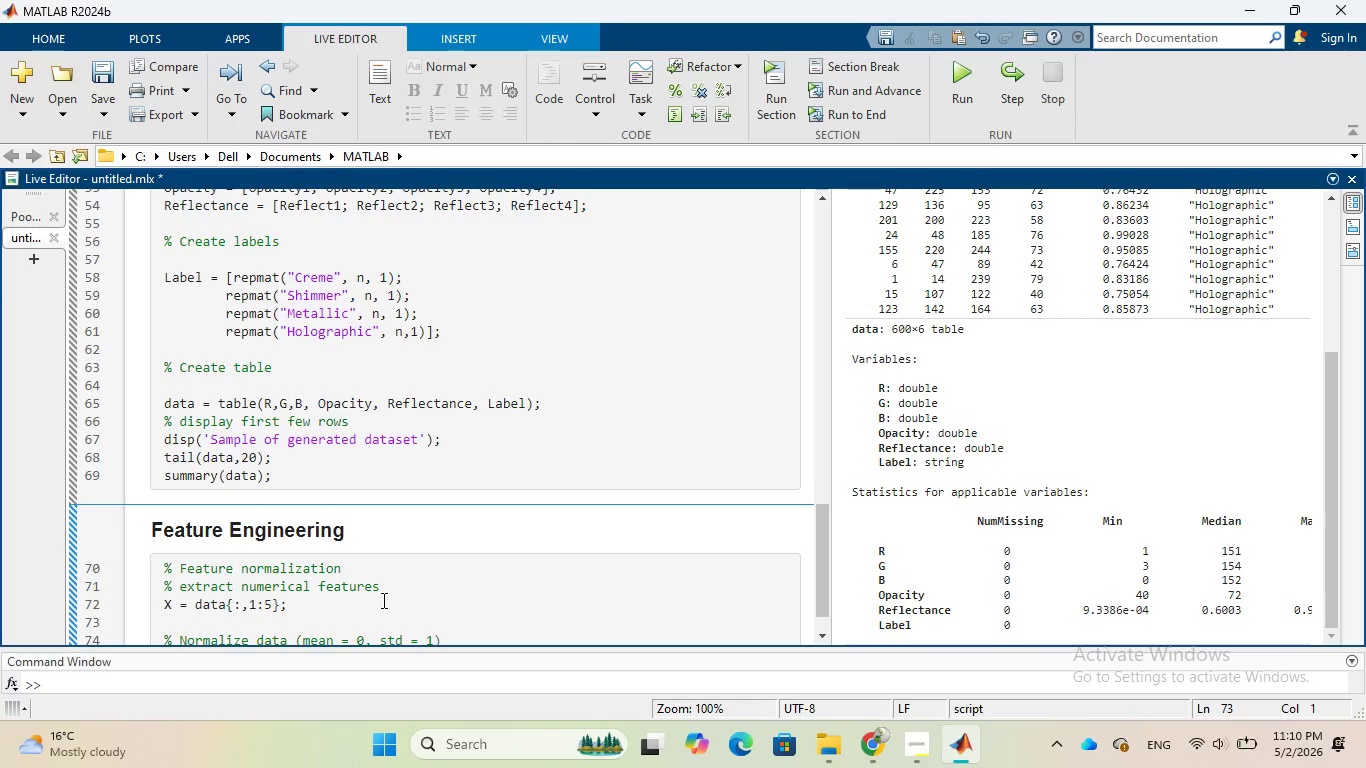 
scroll: coordinate [379, 600], scroll_direction: down, amount: 2.0
 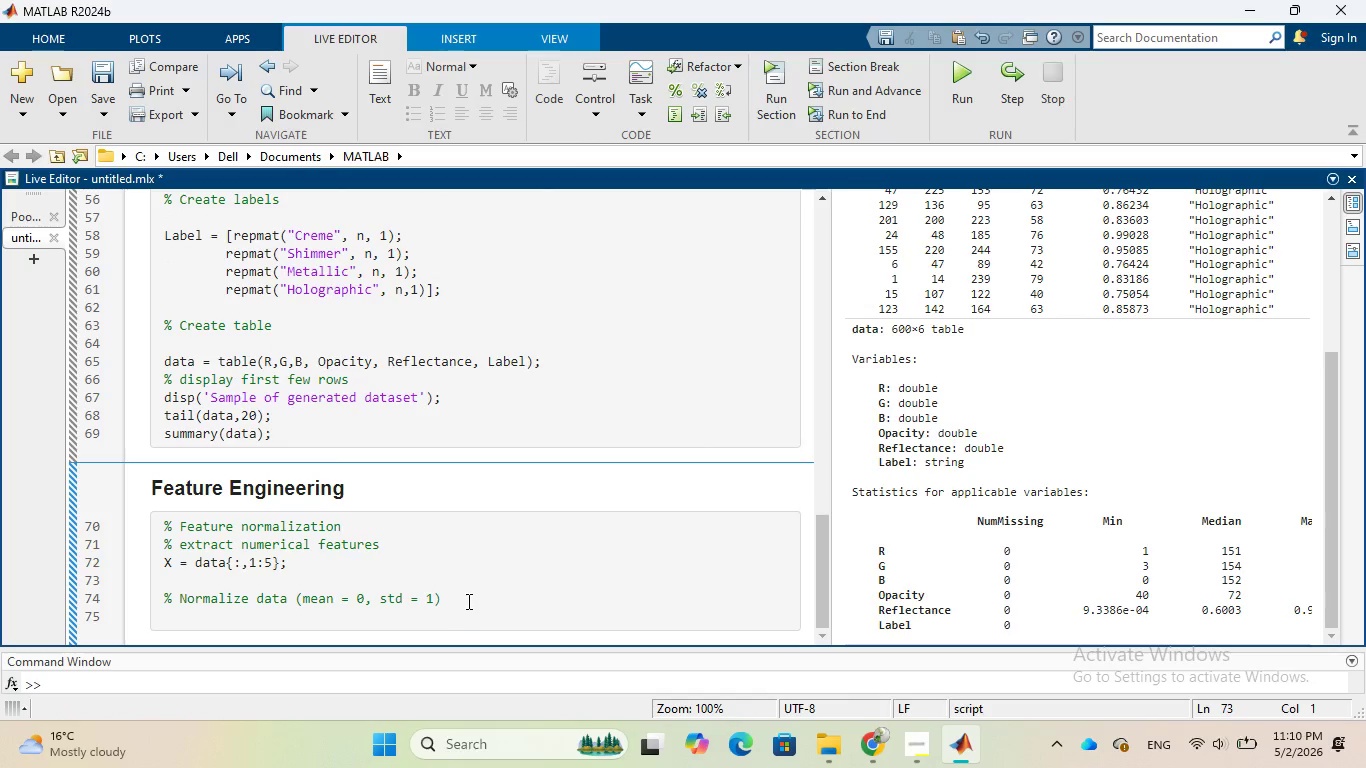 
left_click([467, 601])
 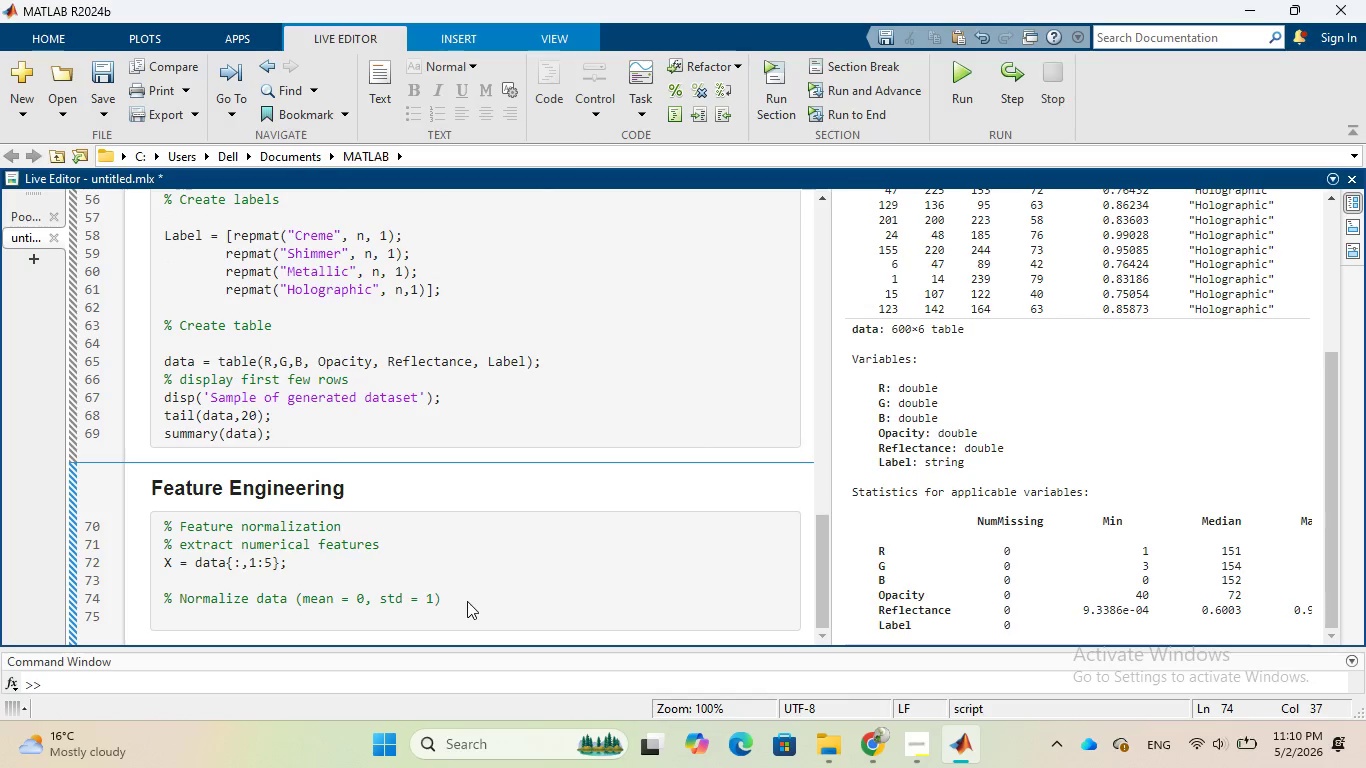 
key(Enter)
 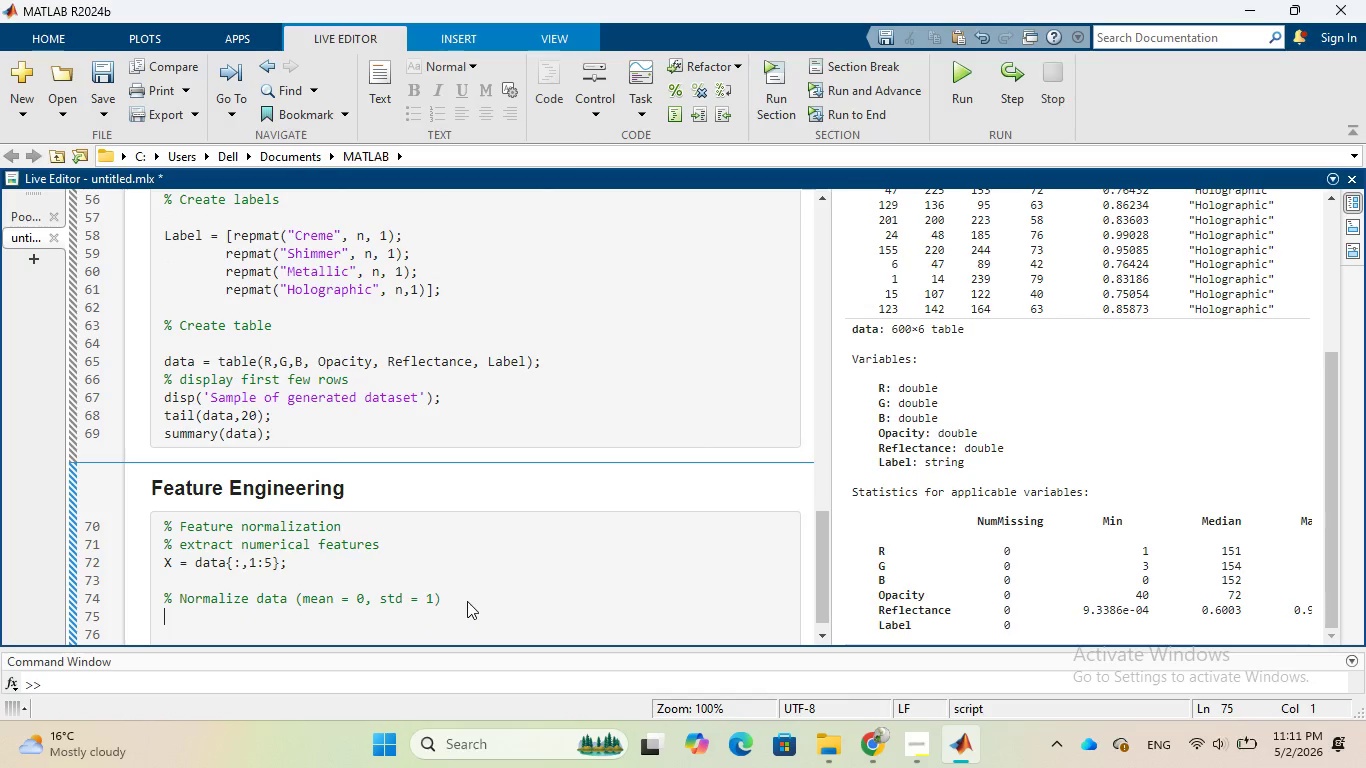 
type(X_norm = norma)
 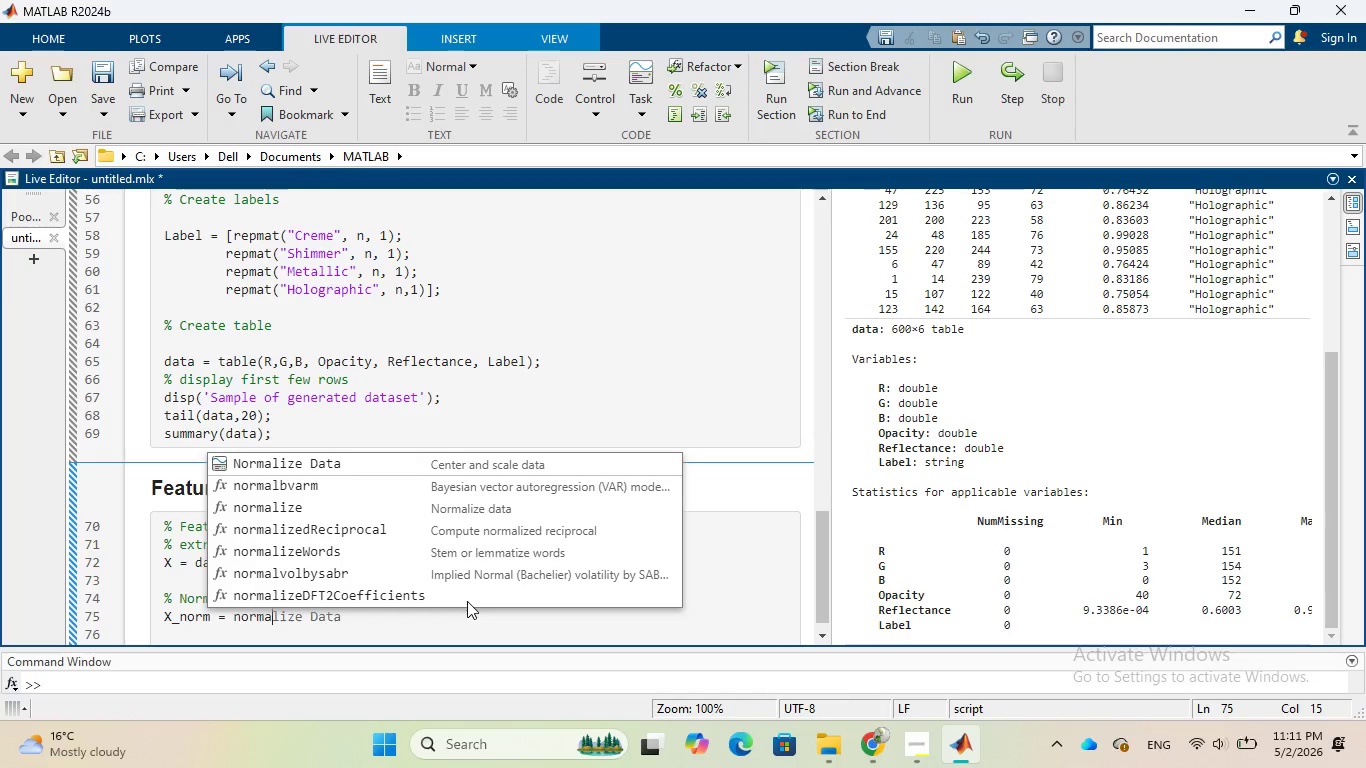 
left_click([368, 502])
 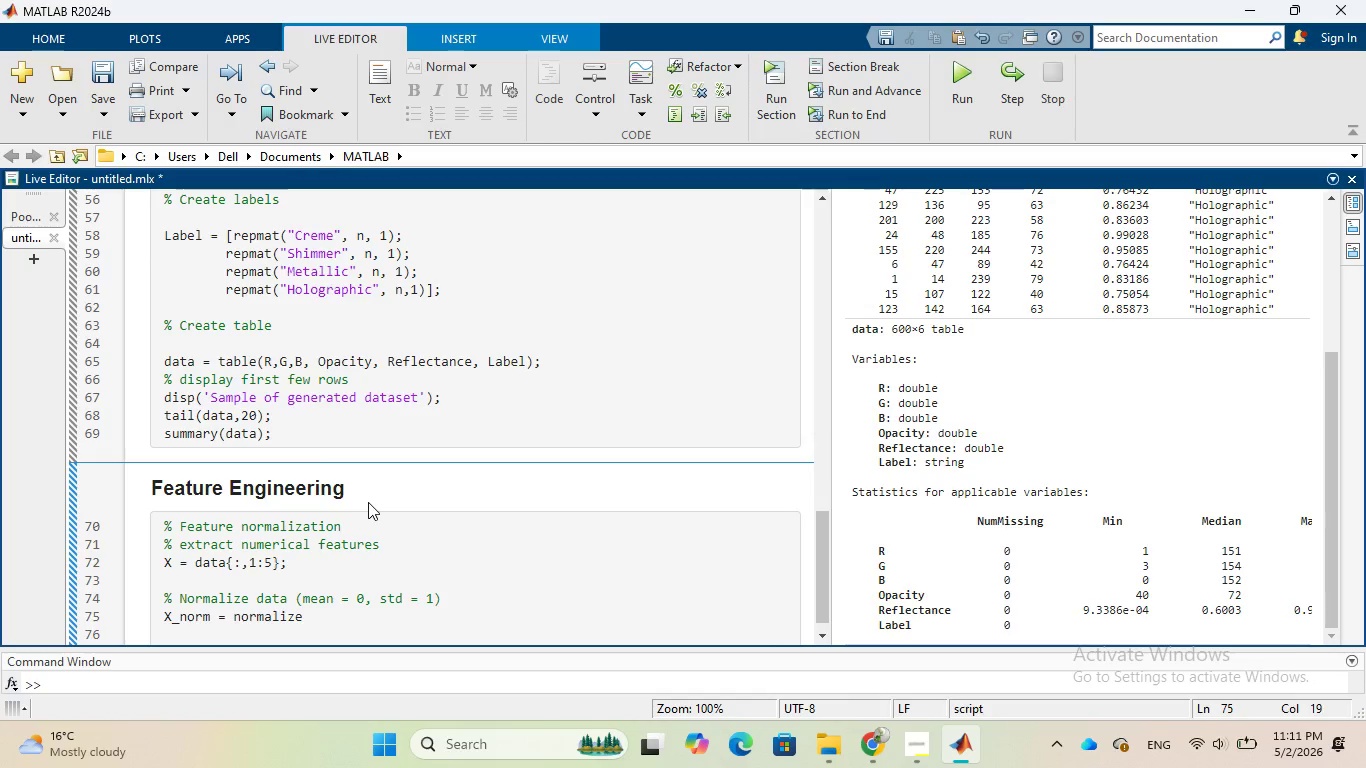 
key(Shift+9)
 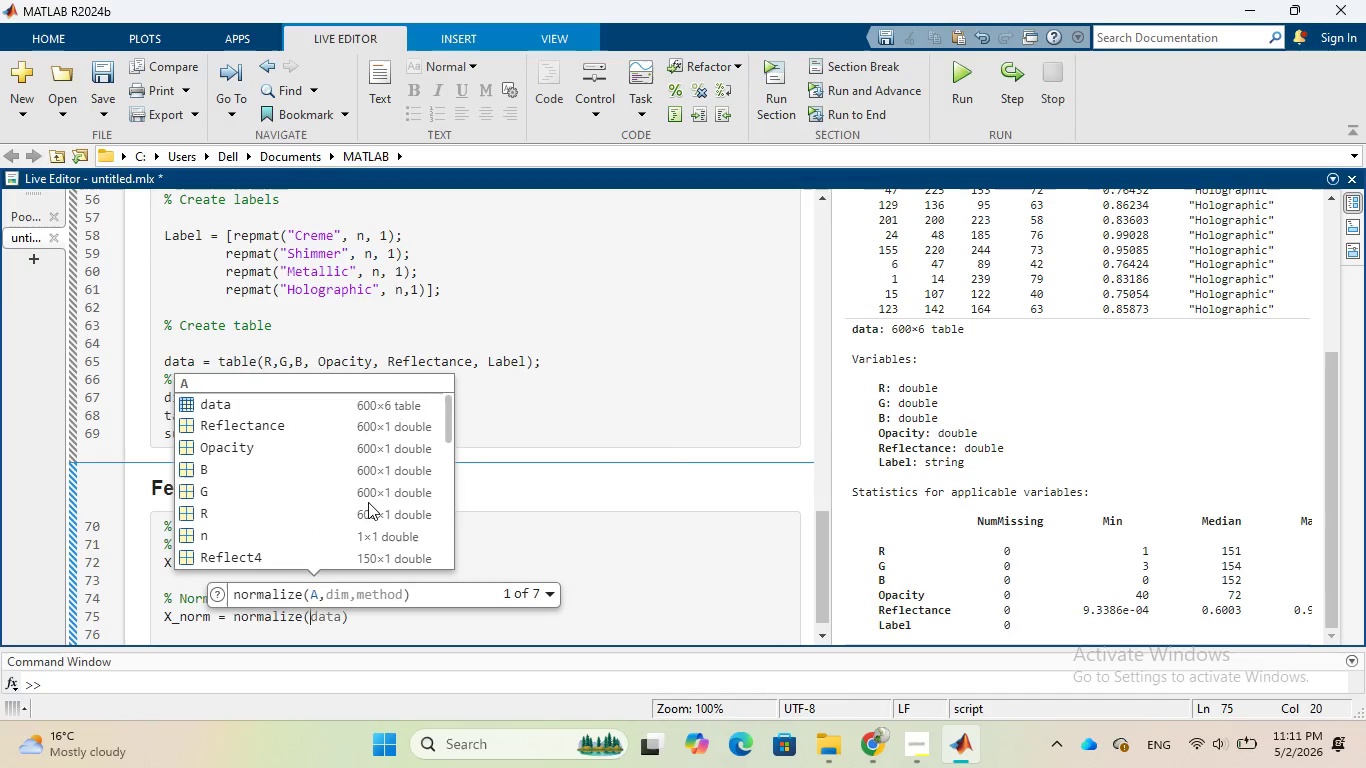 
key(CapsLock)
 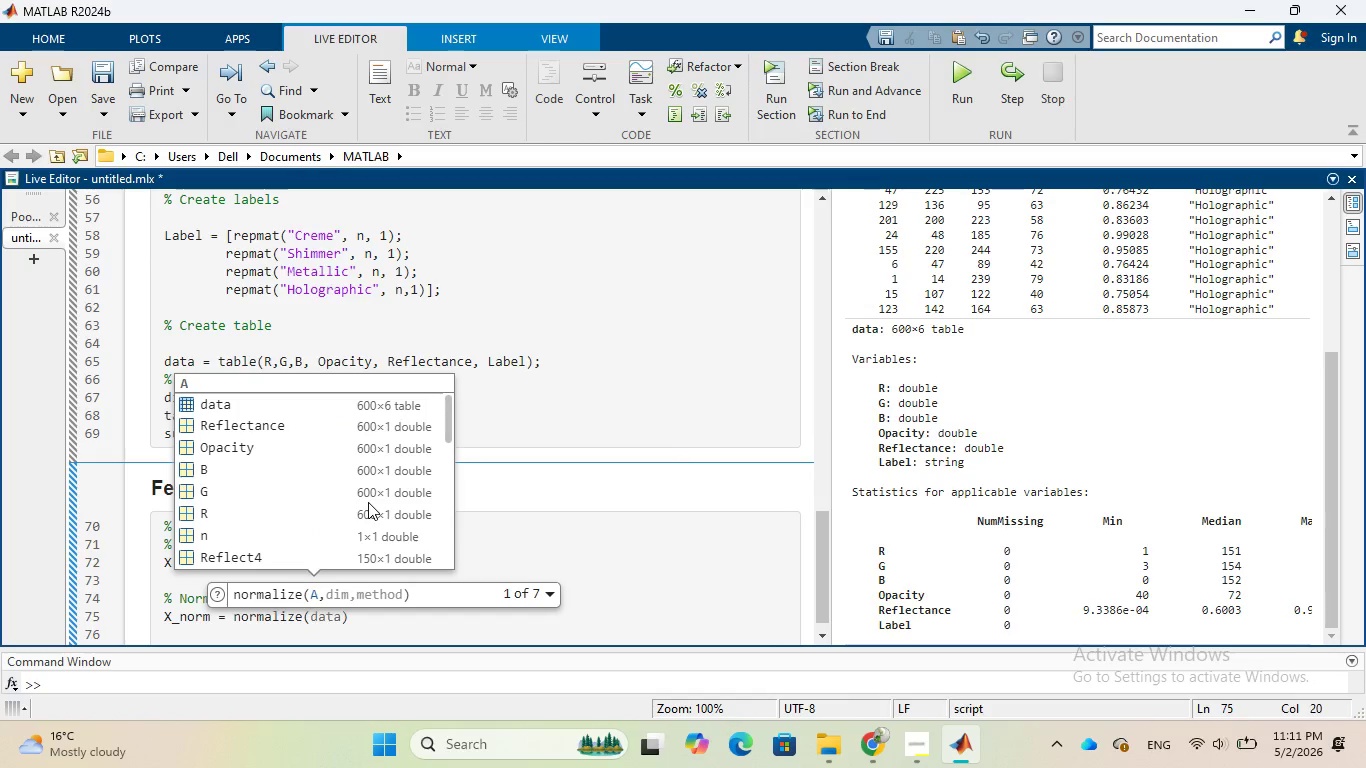 
key(X)
 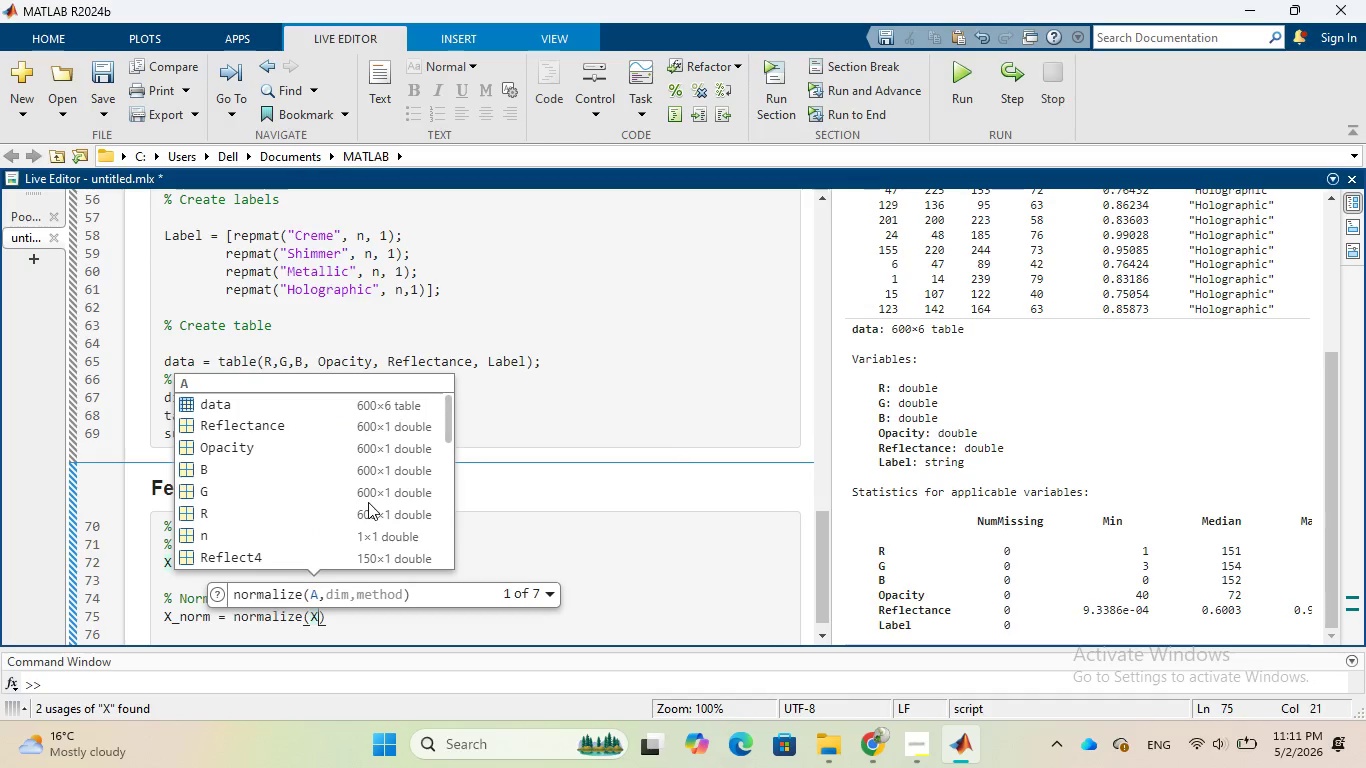 
key(CapsLock)
 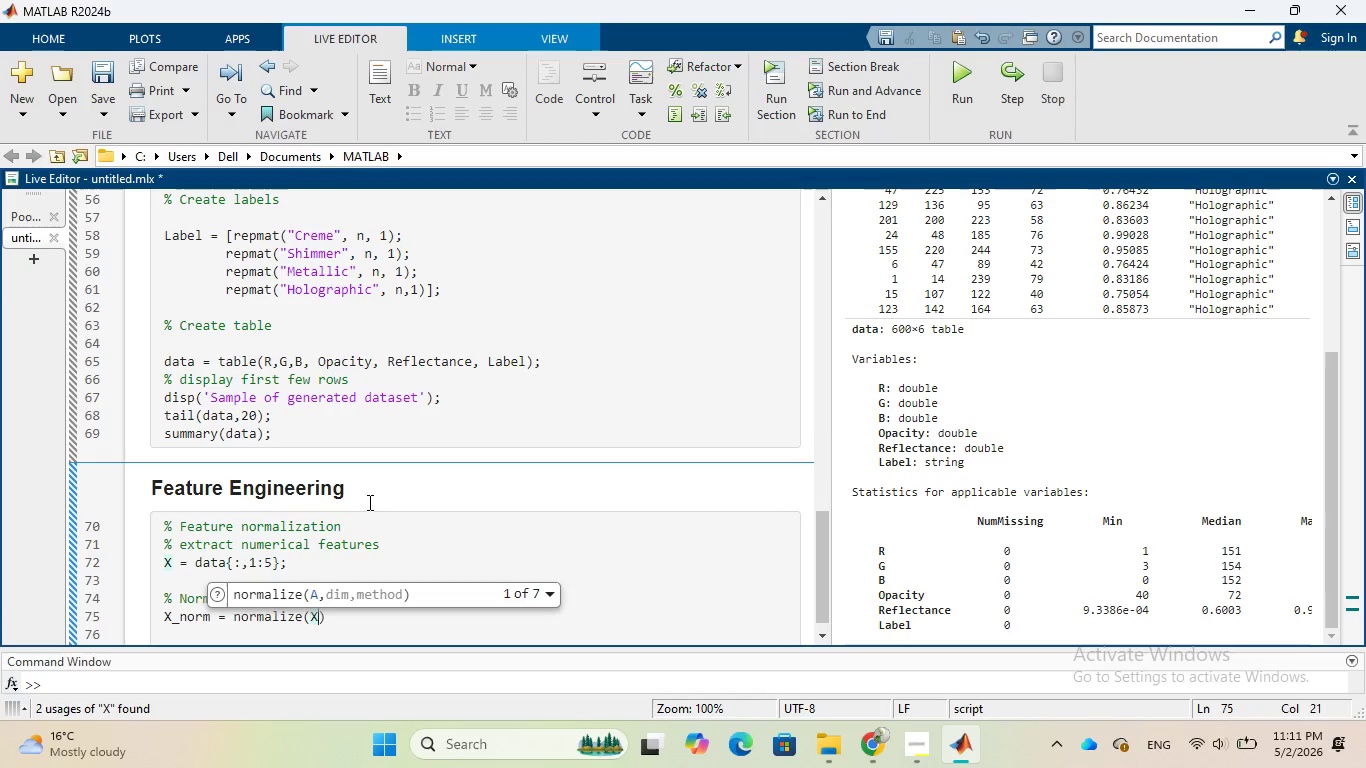 
key(ArrowRight)
 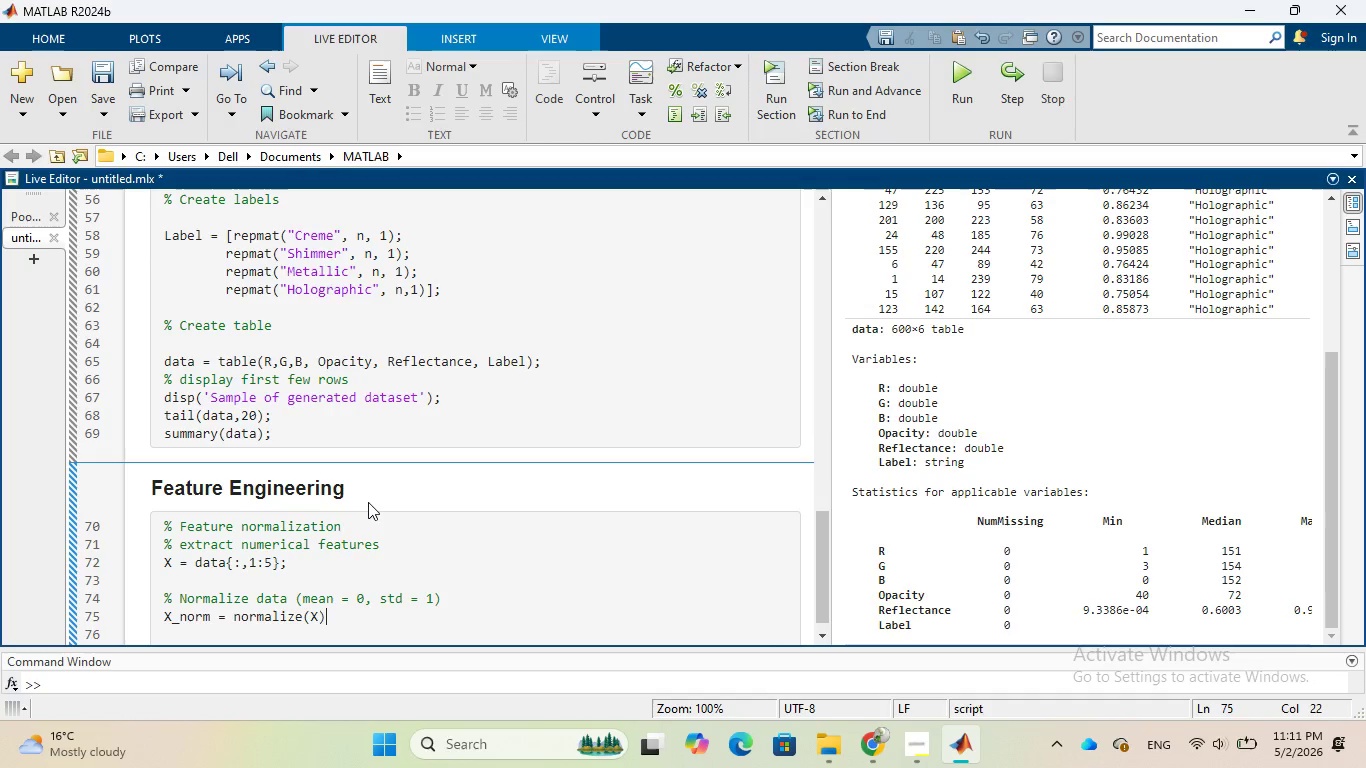 
key(Semicolon)
 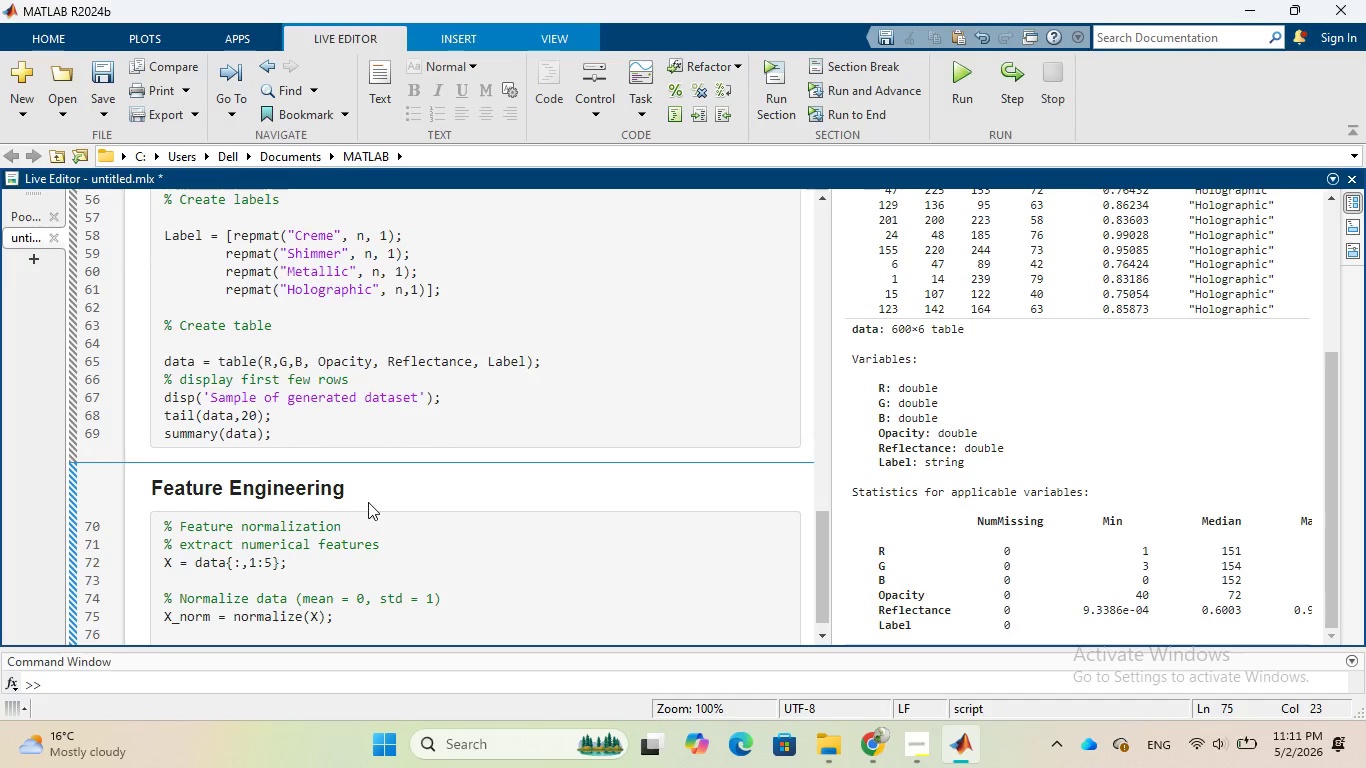 
key(Enter)
 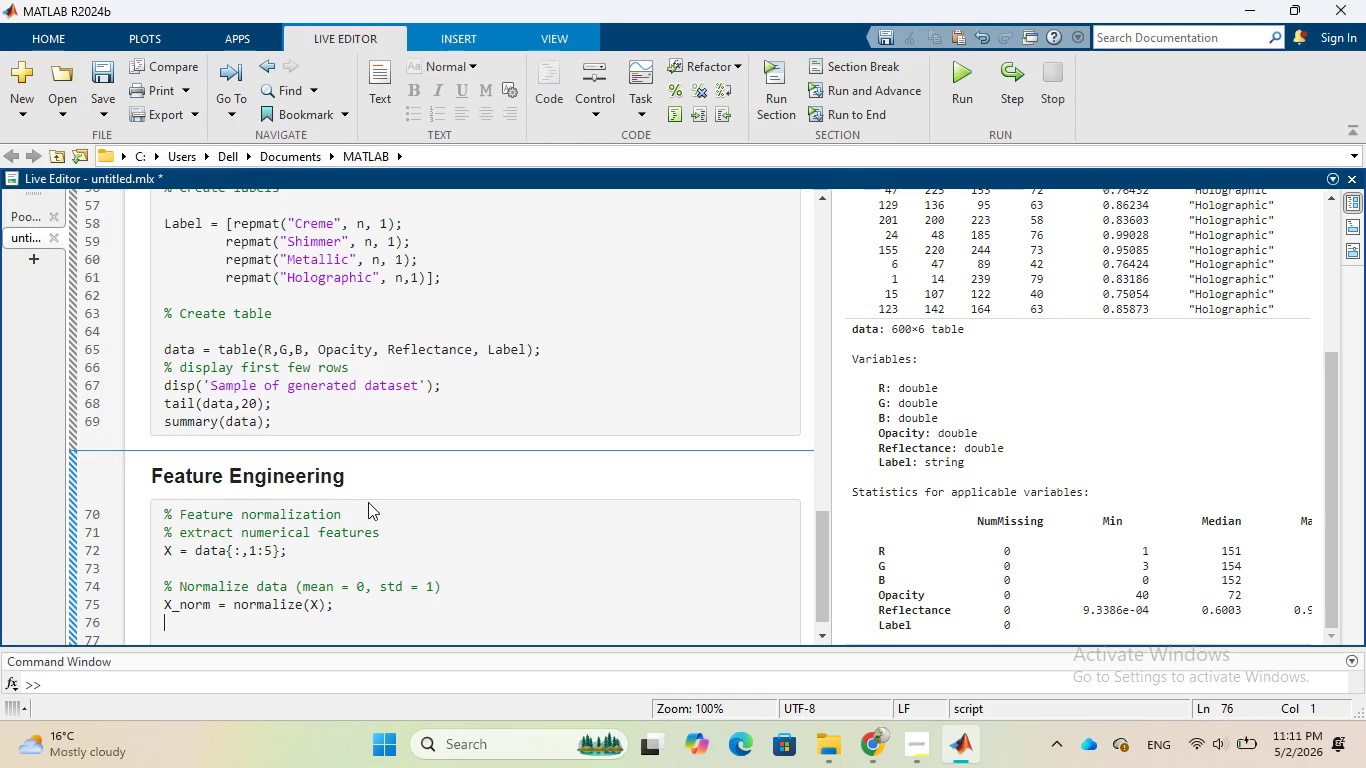 
key(Enter)
 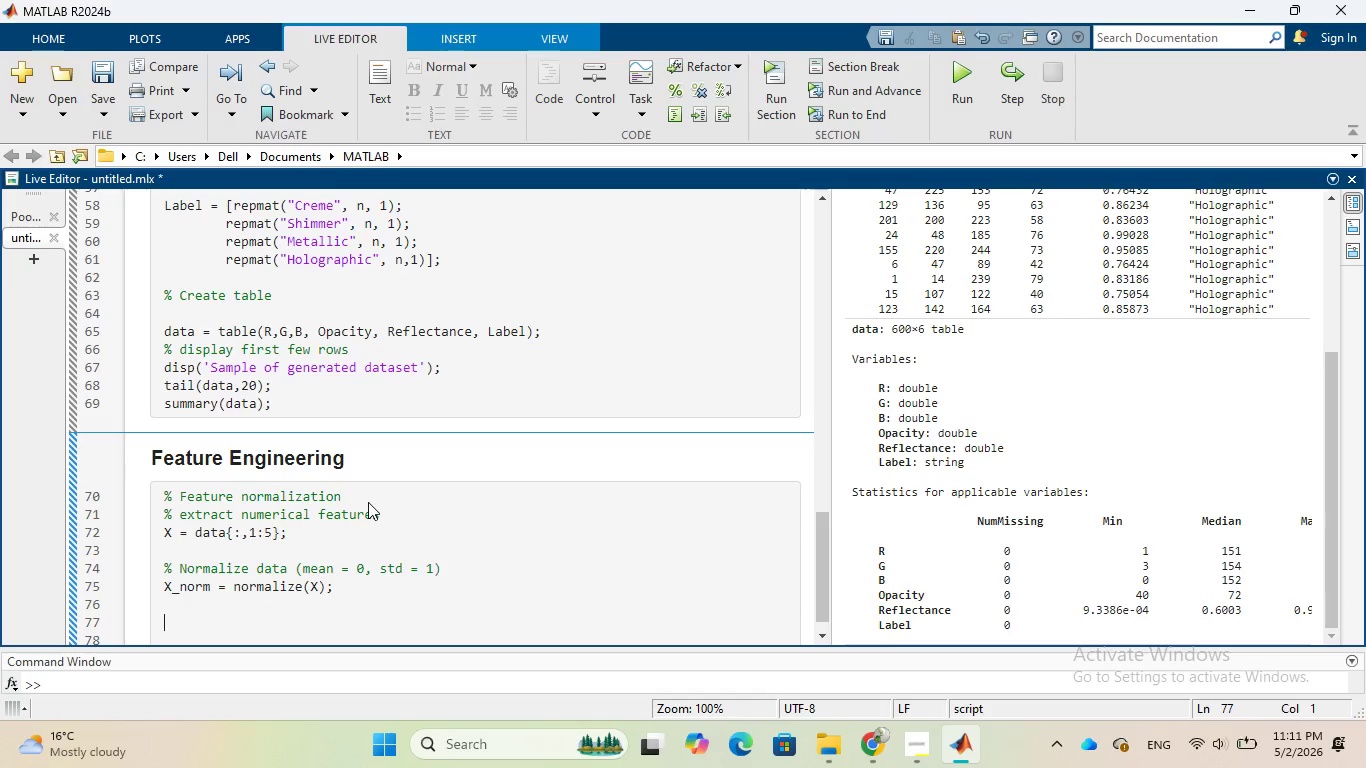 
key(Shift+5)
 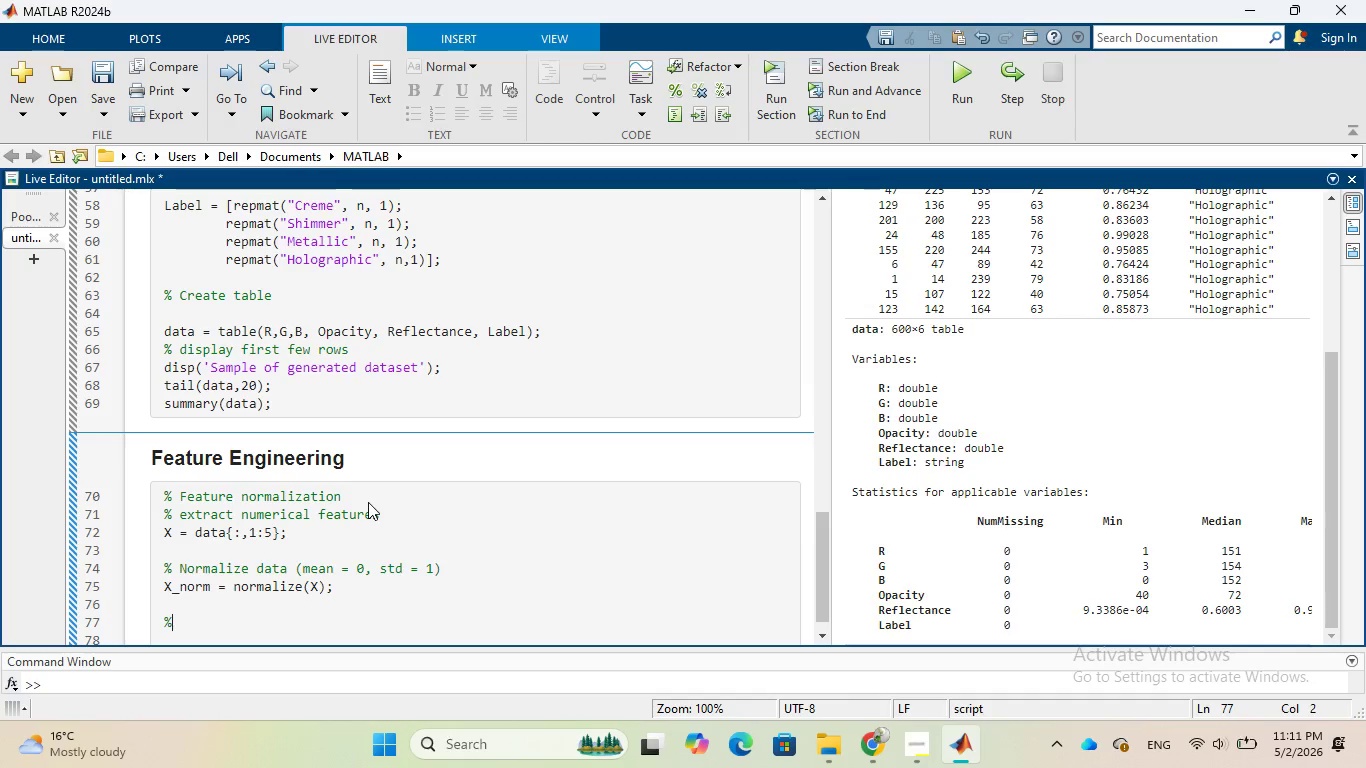 
wait(11.09)
 